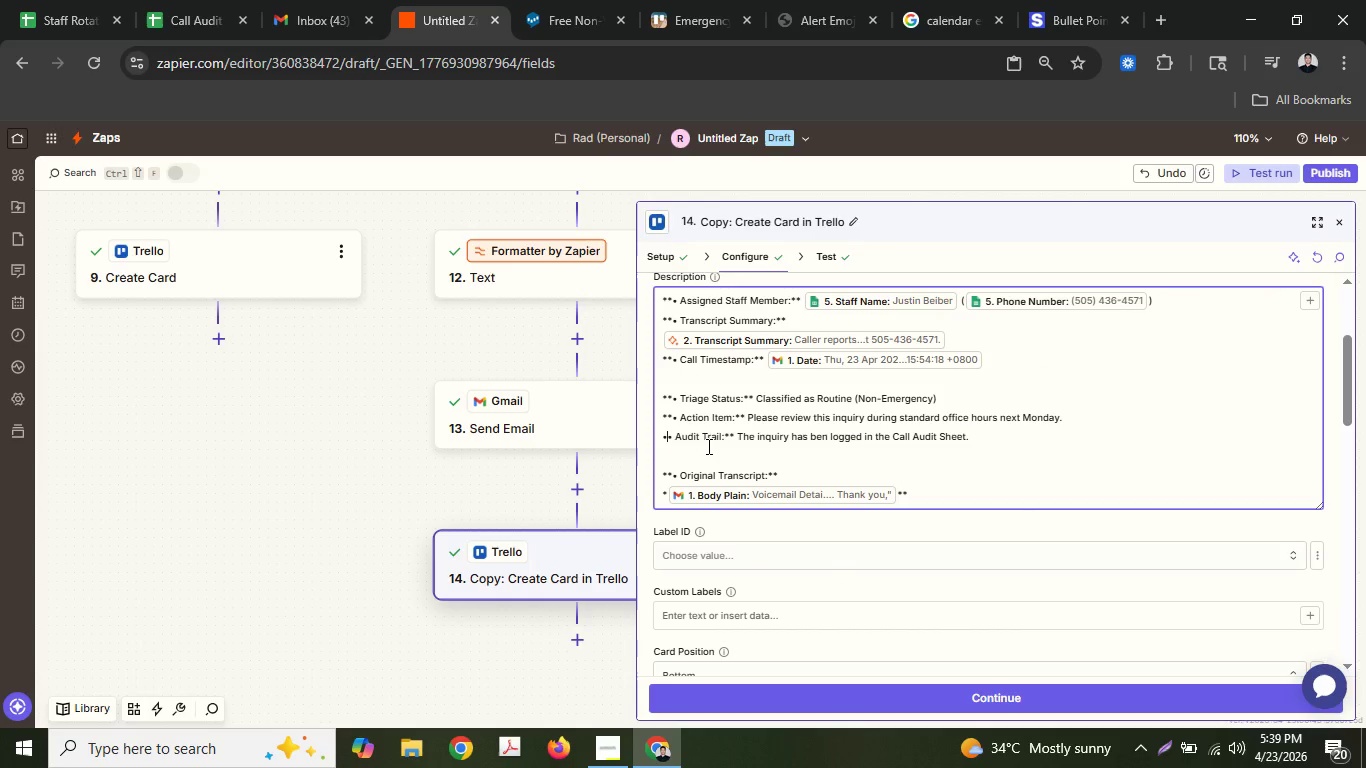 
key(Control+Z)
 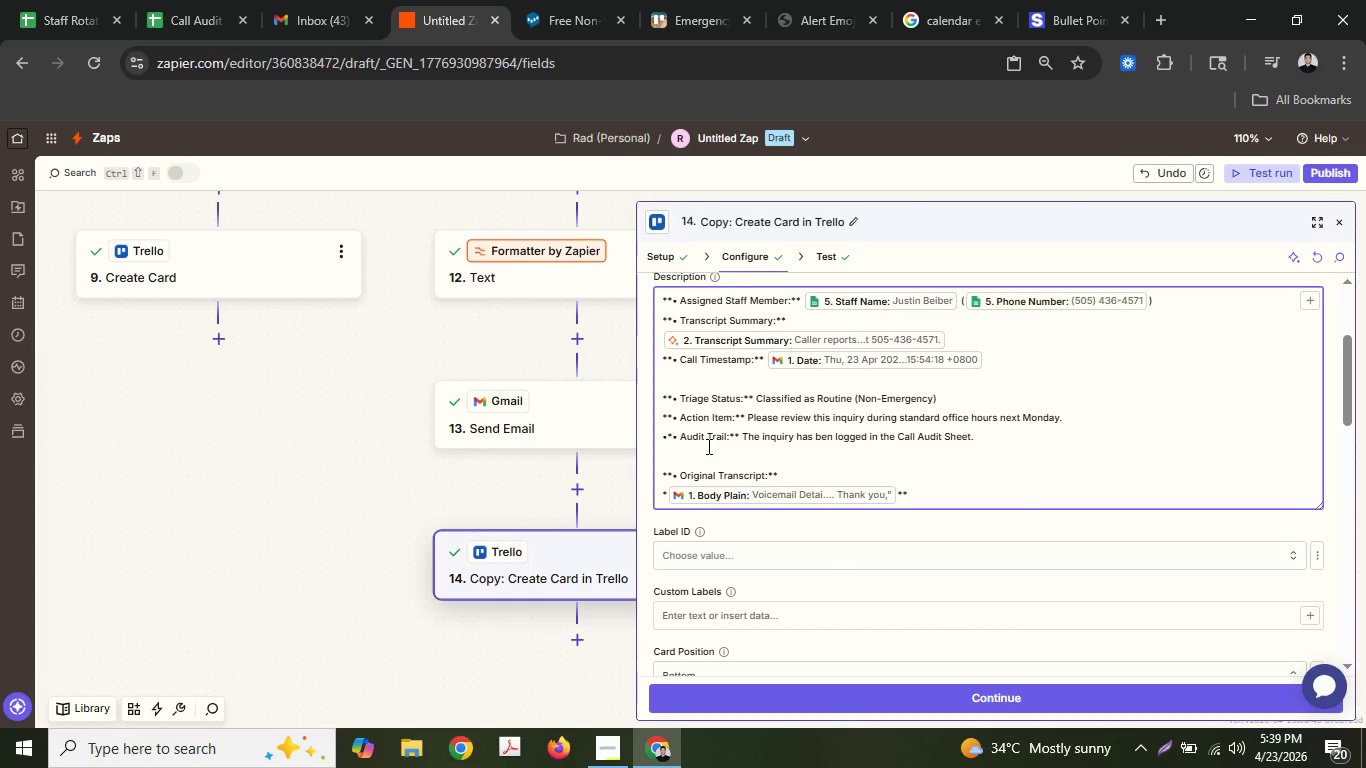 
hold_key(key=ShiftLeft, duration=0.78)
 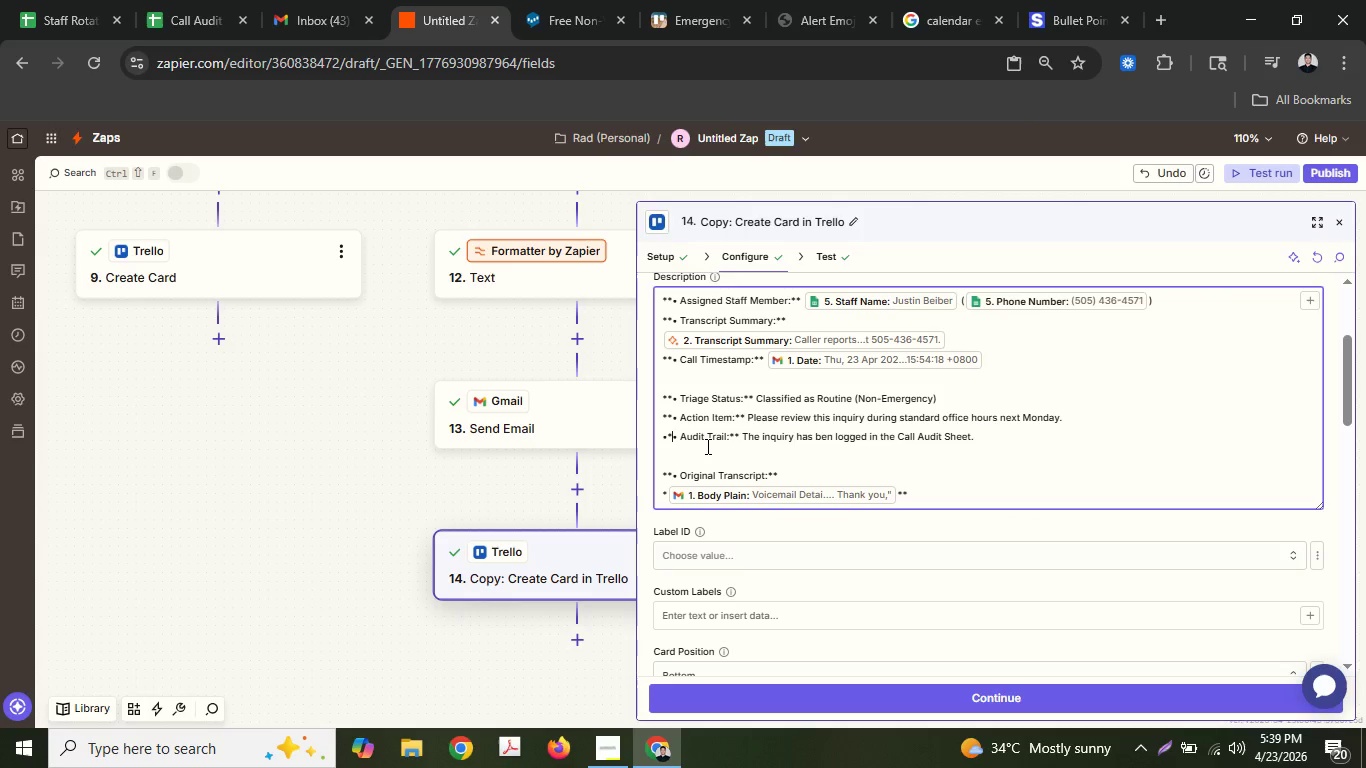 
key(Backspace)
 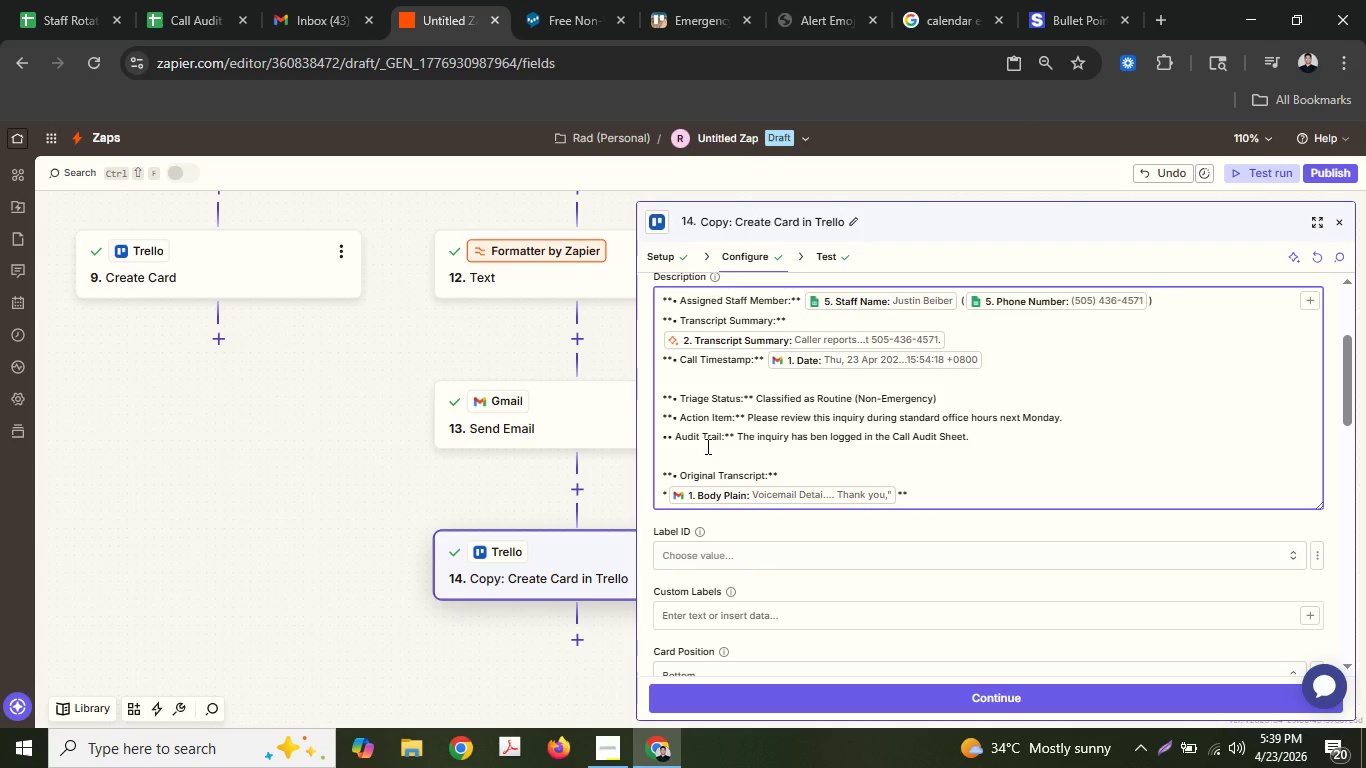 
key(ArrowUp)
 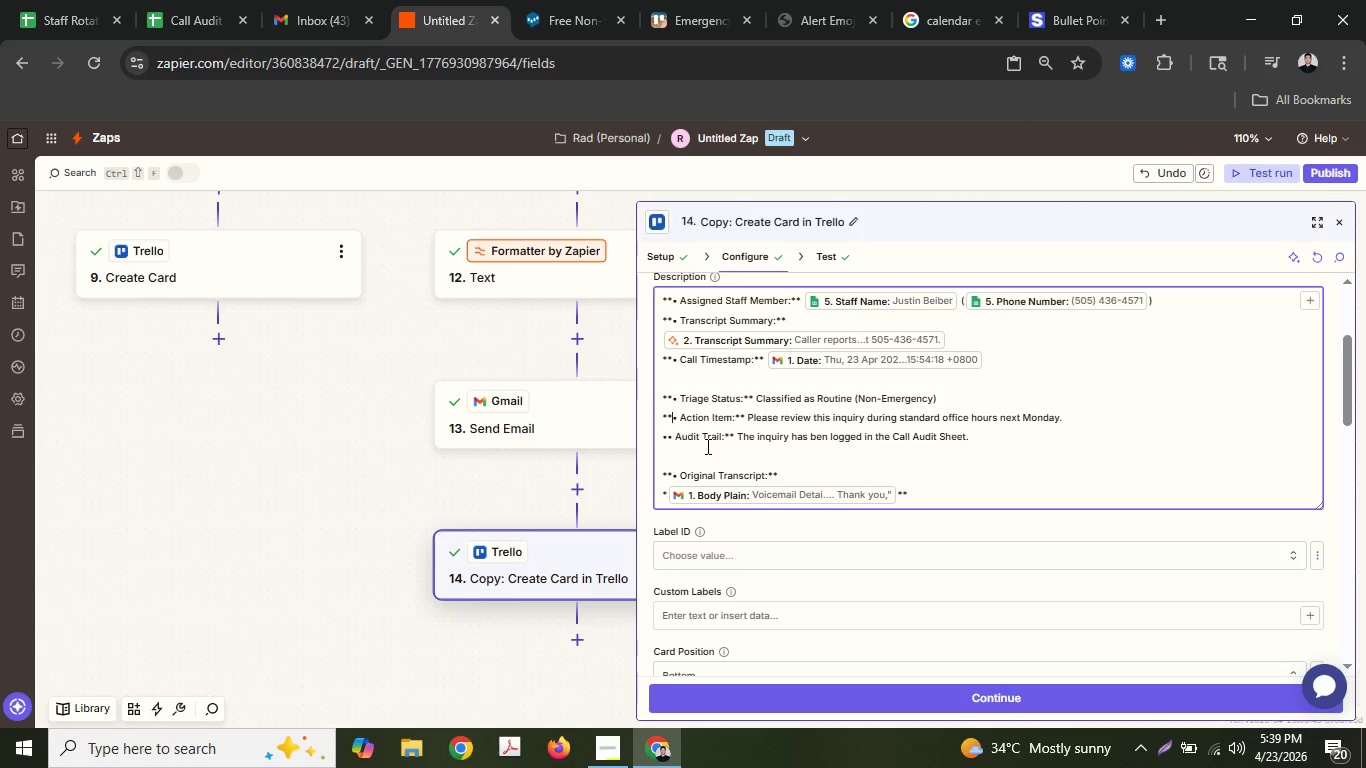 
key(ArrowRight)
 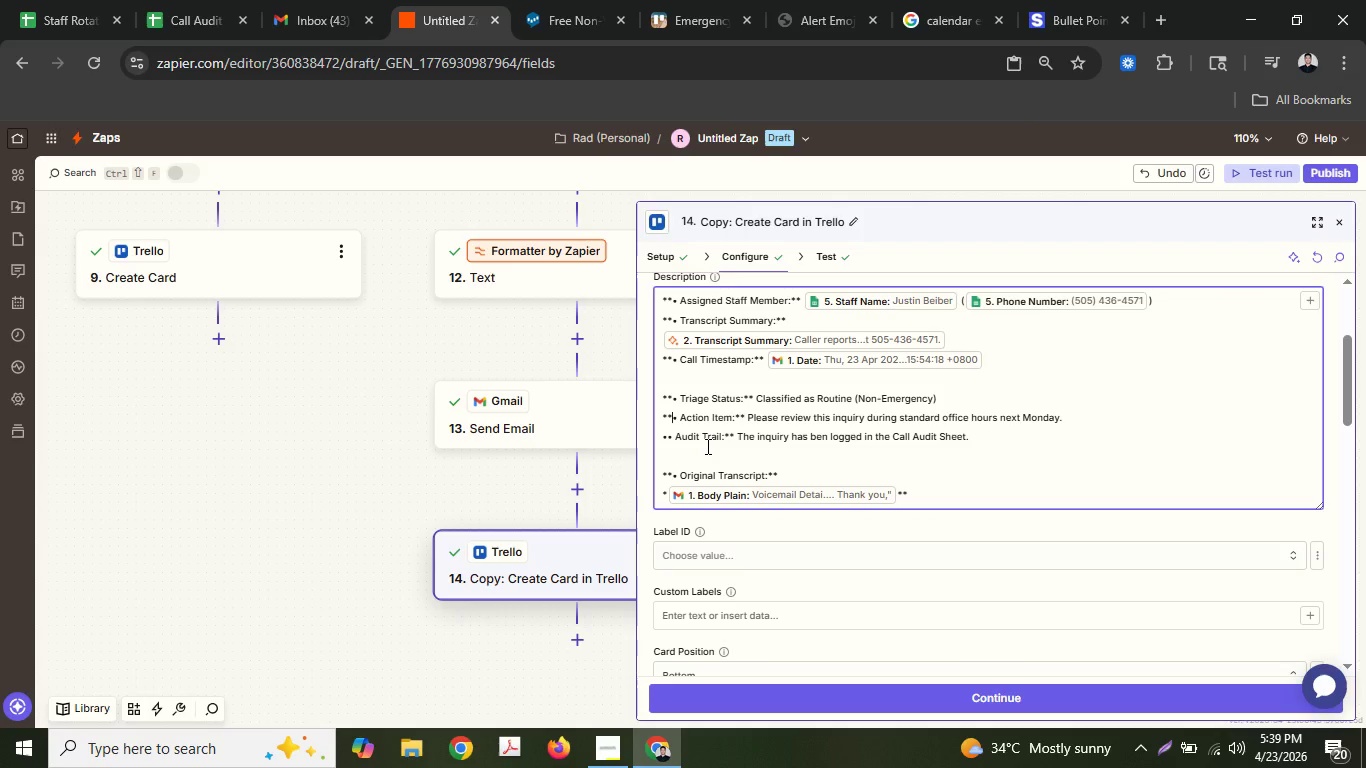 
key(Shift+ShiftLeft)
 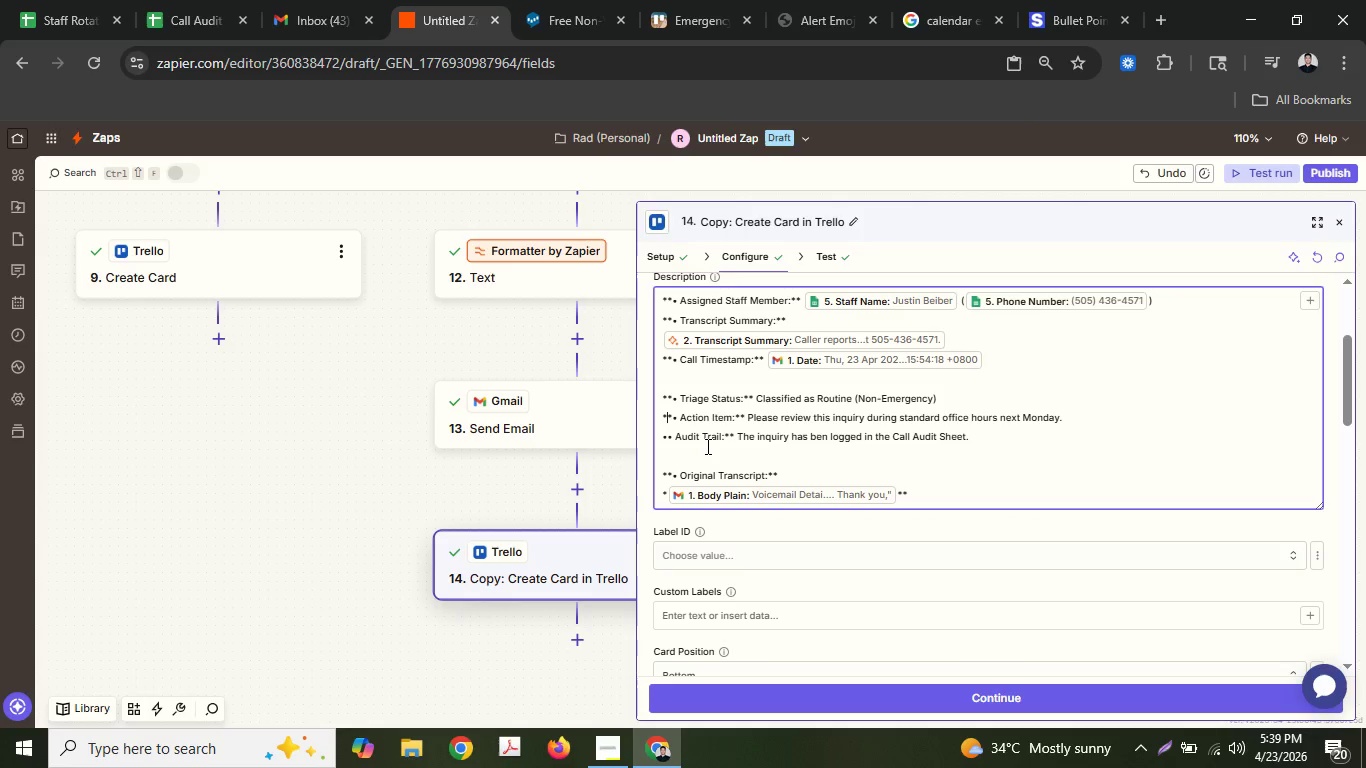 
key(ArrowLeft)
 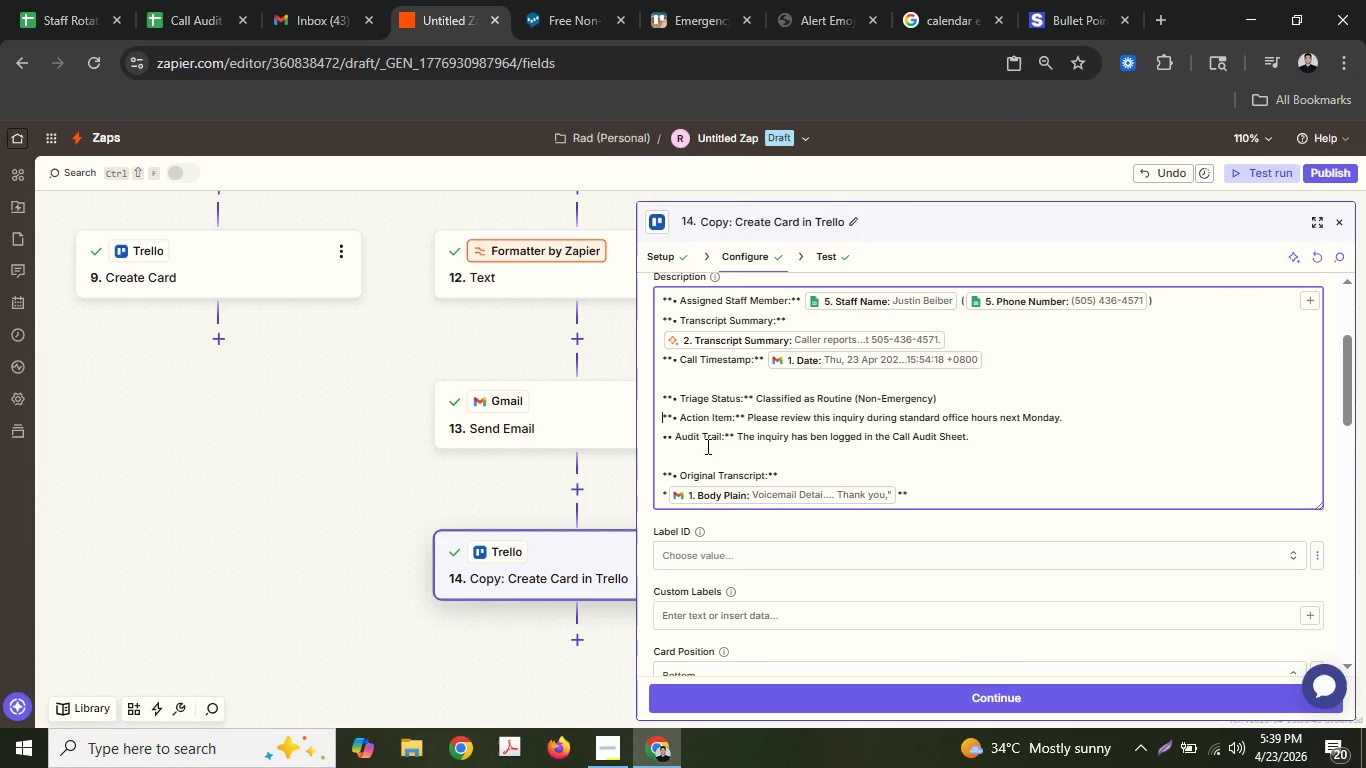 
key(ArrowLeft)
 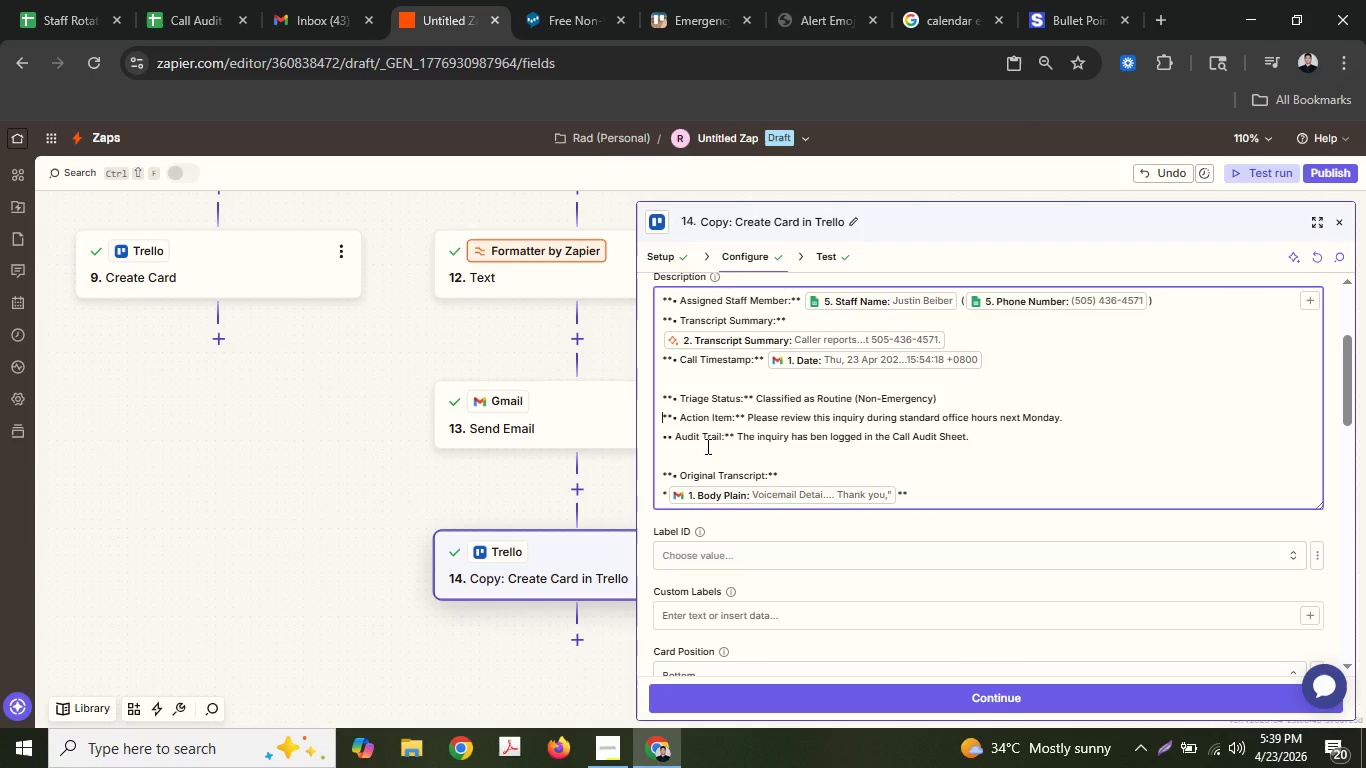 
key(Shift+ArrowRight)
 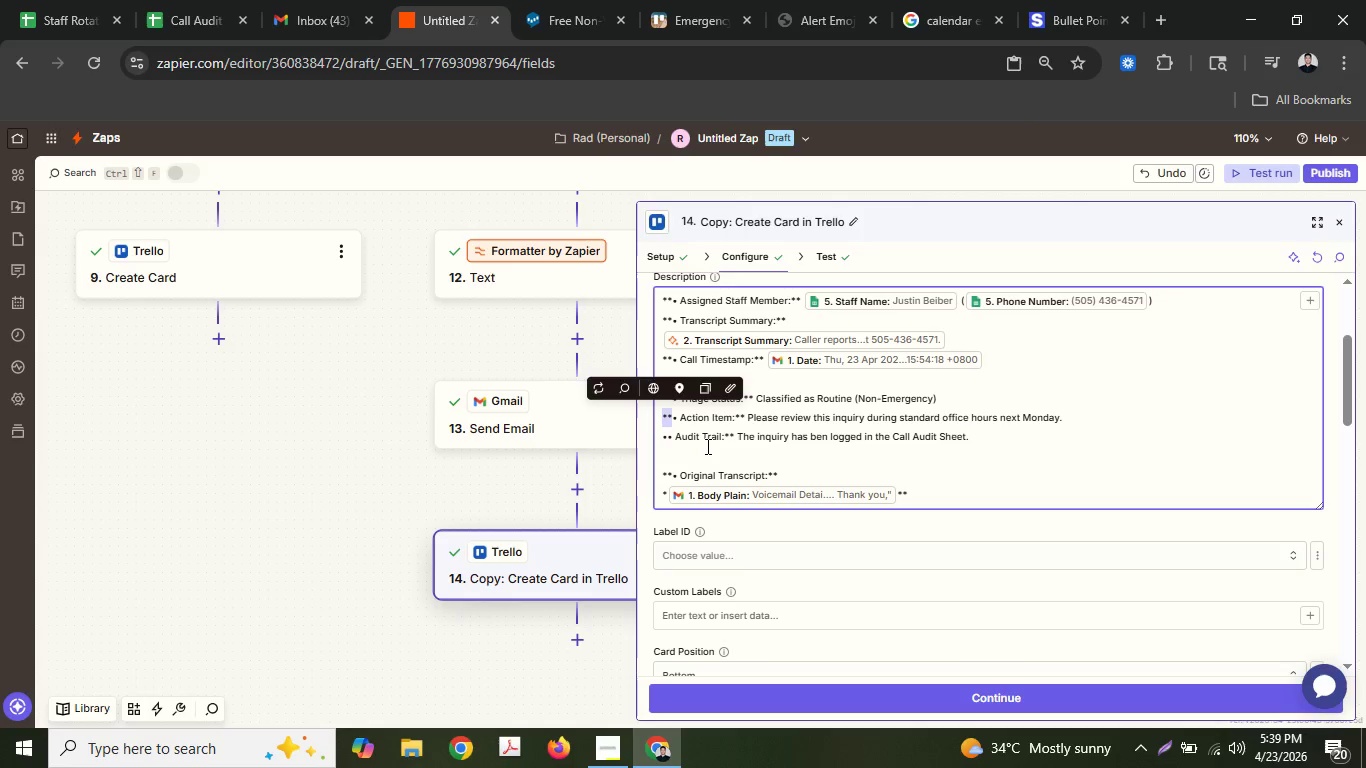 
key(Shift+ArrowRight)
 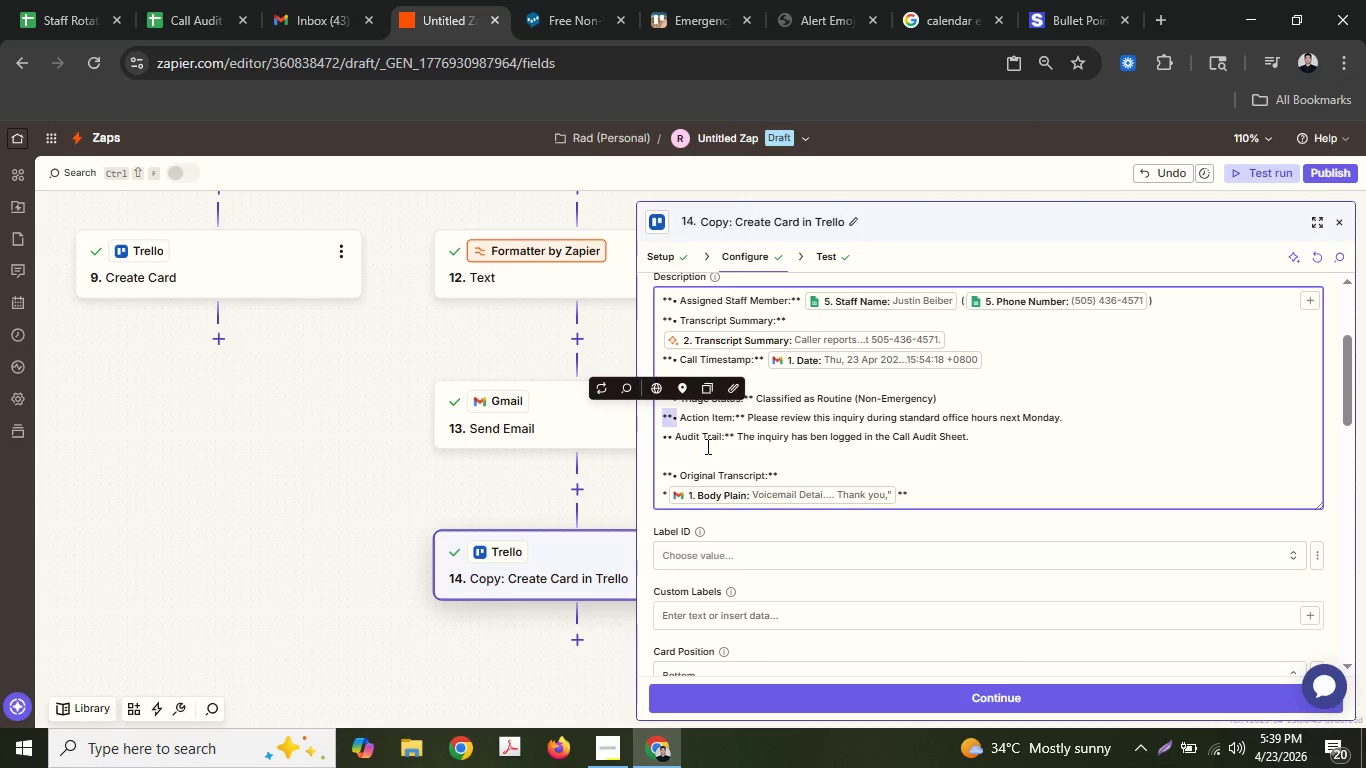 
key(Shift+ArrowRight)
 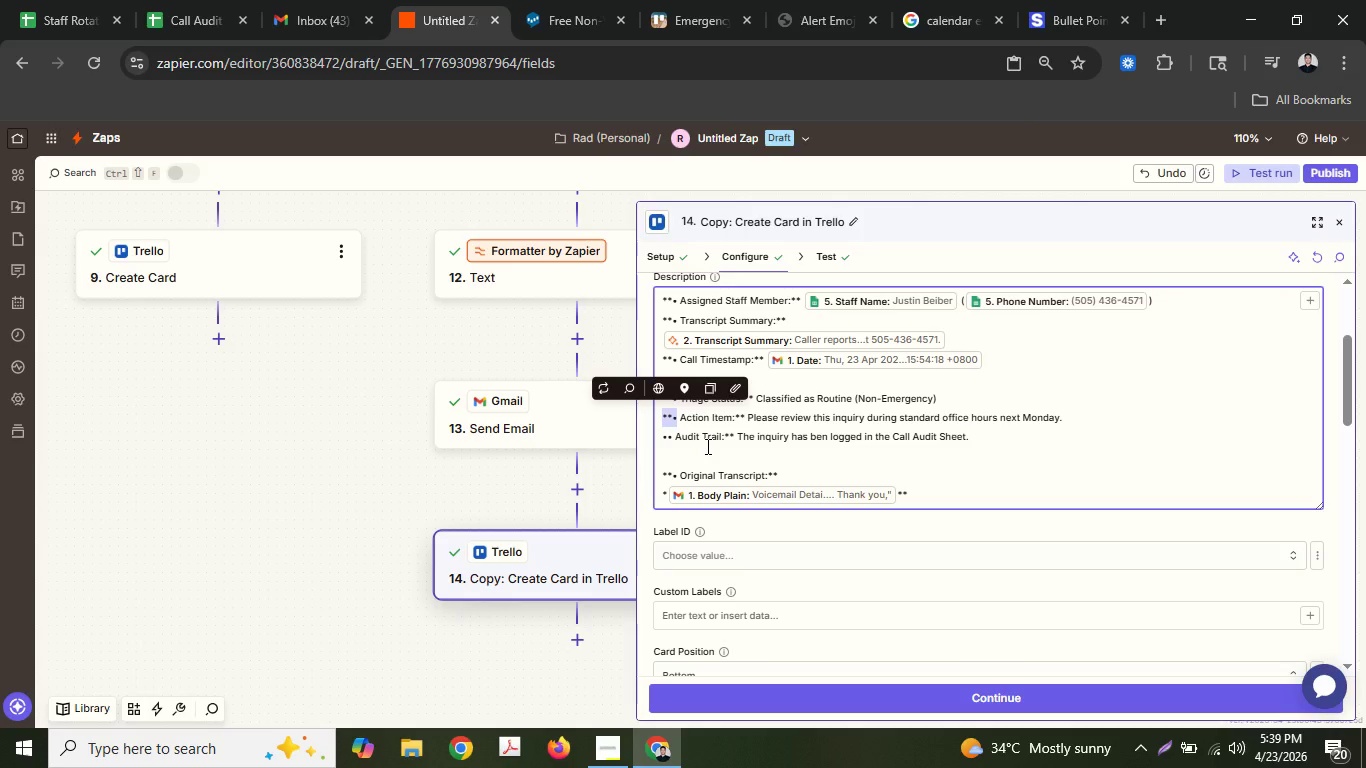 
key(Control+ControlLeft)
 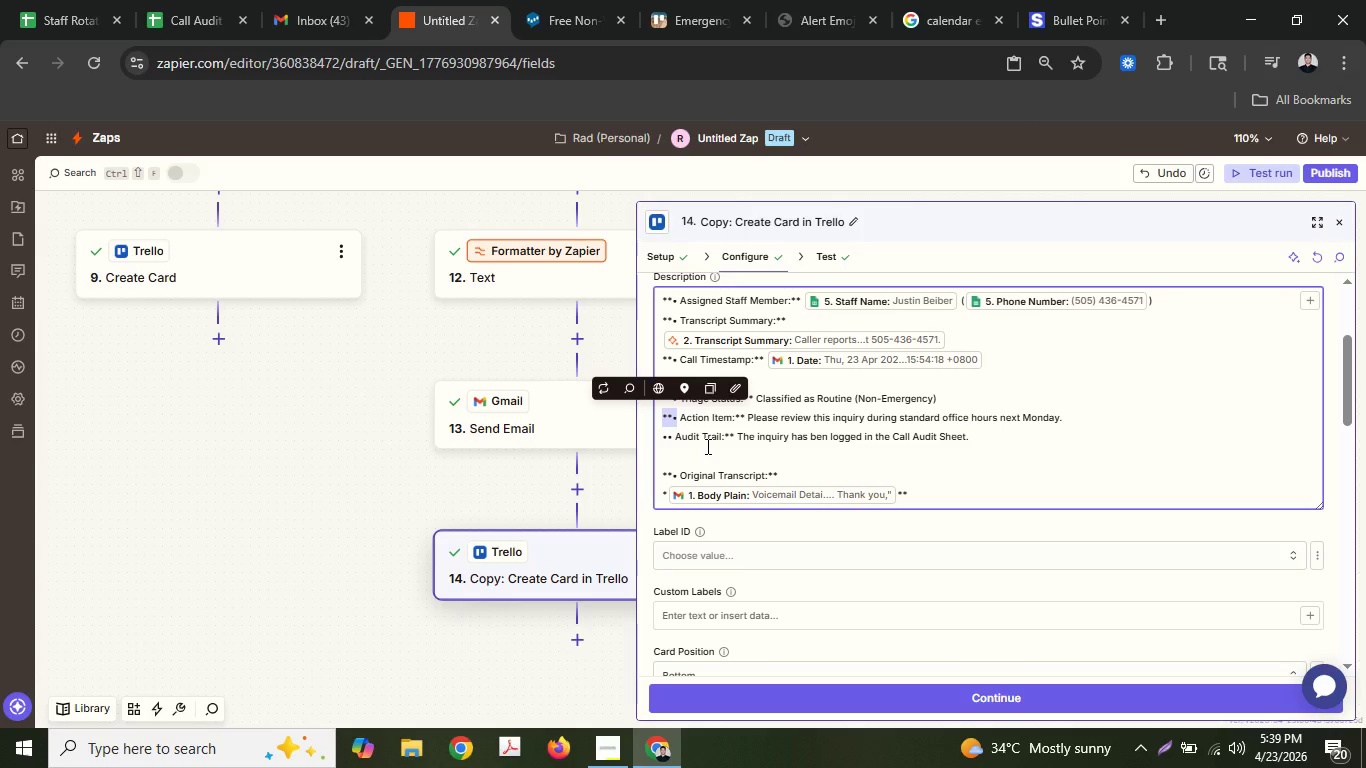 
key(Control+C)
 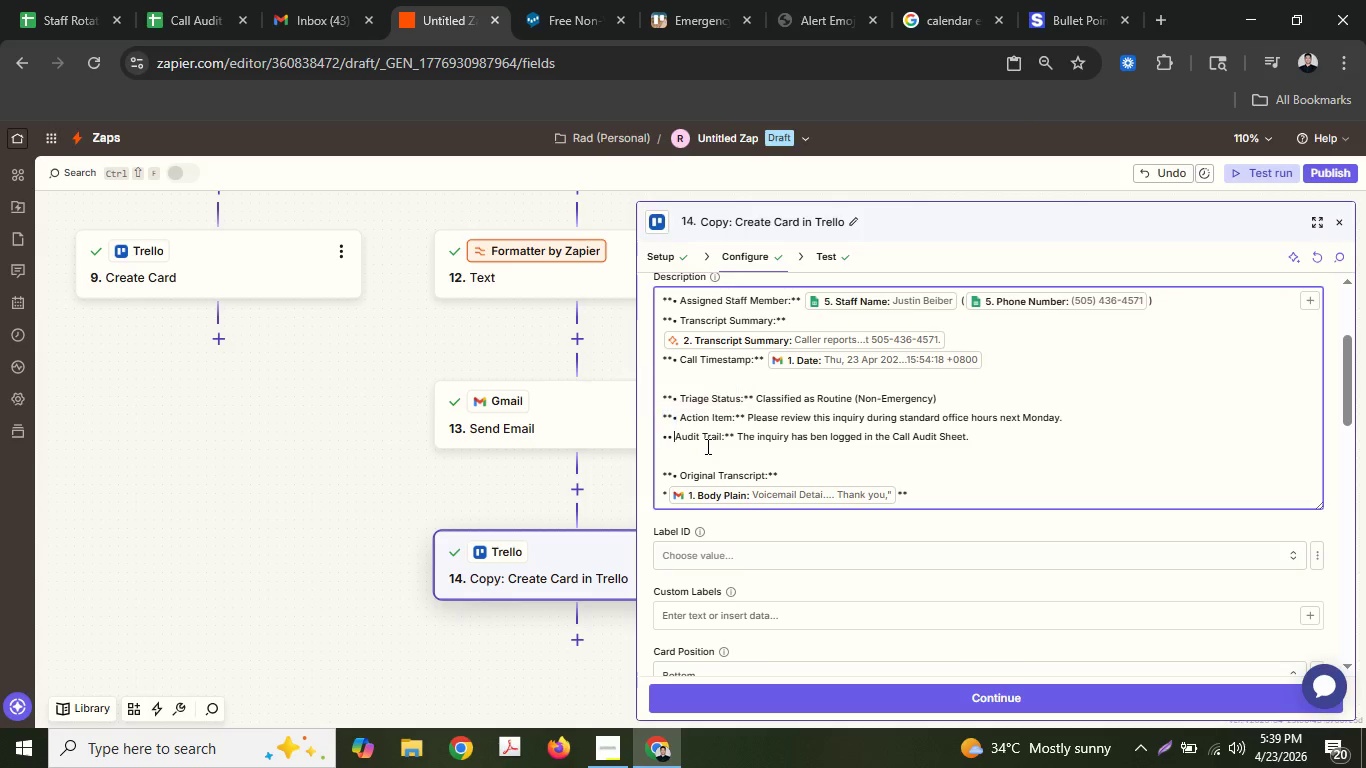 
key(ArrowDown)
 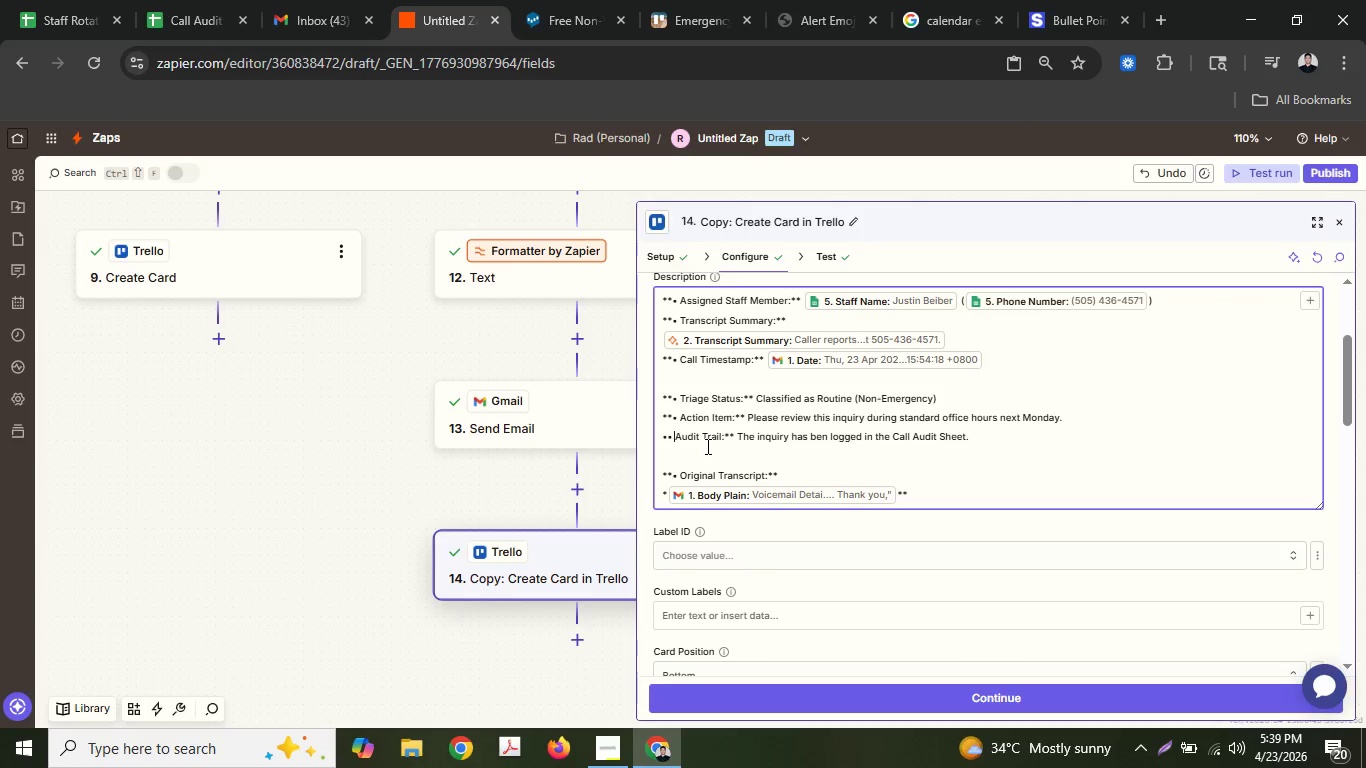 
key(Shift+ShiftLeft)
 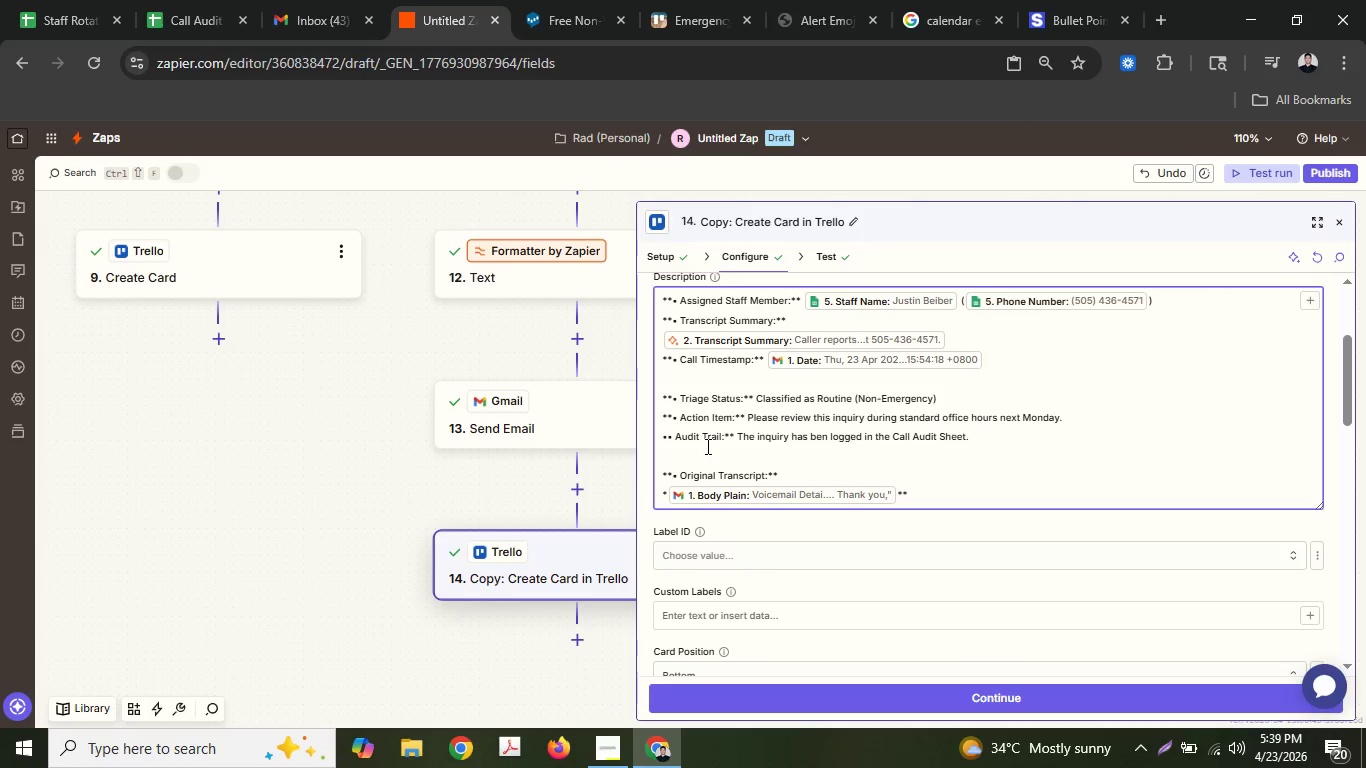 
key(ArrowLeft)
 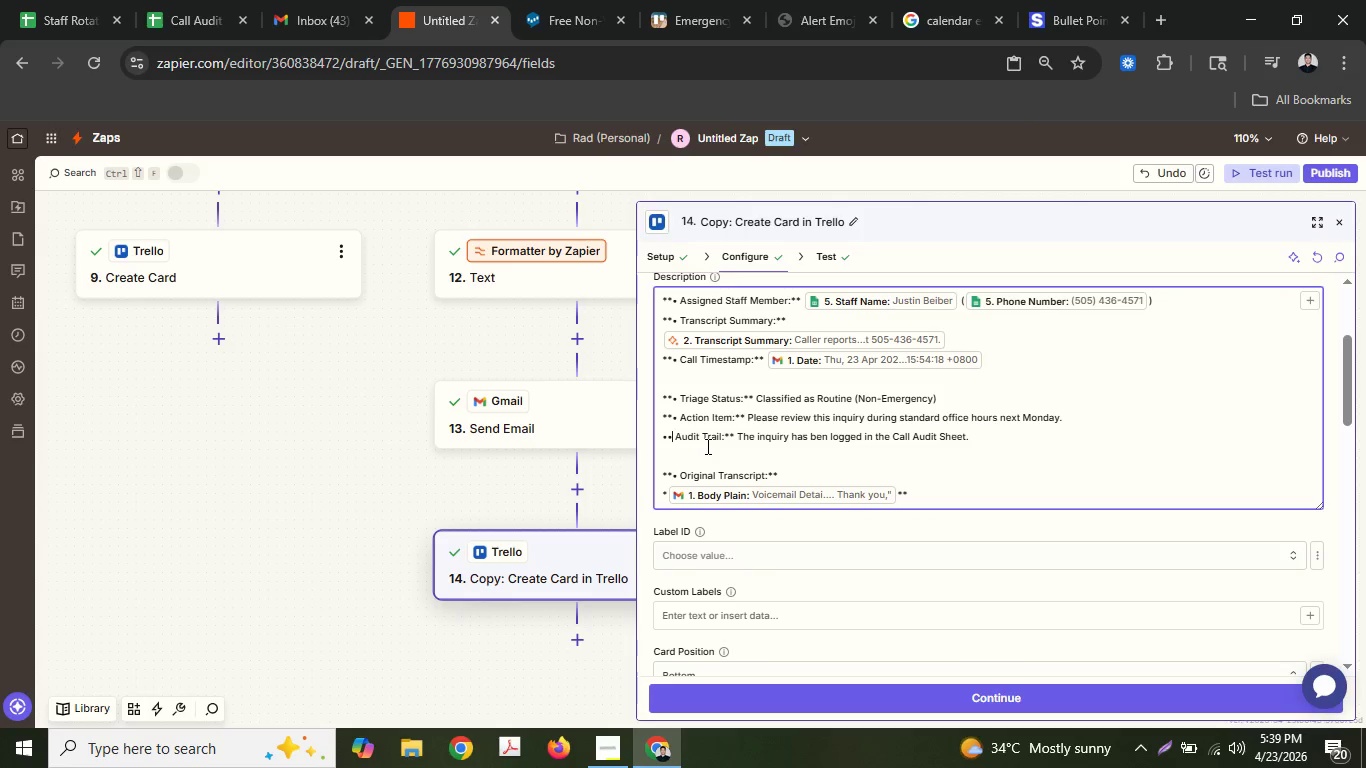 
key(Shift+ArrowLeft)
 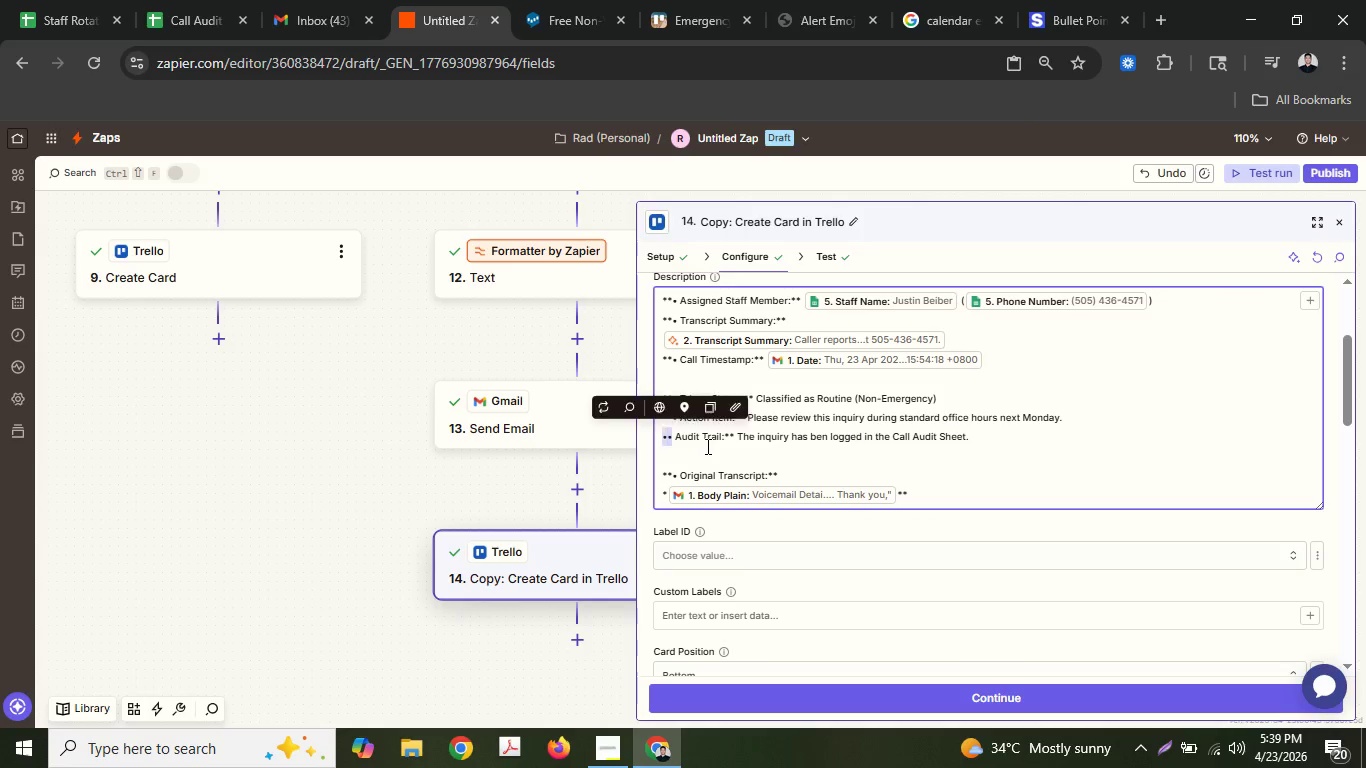 
key(Shift+ArrowLeft)
 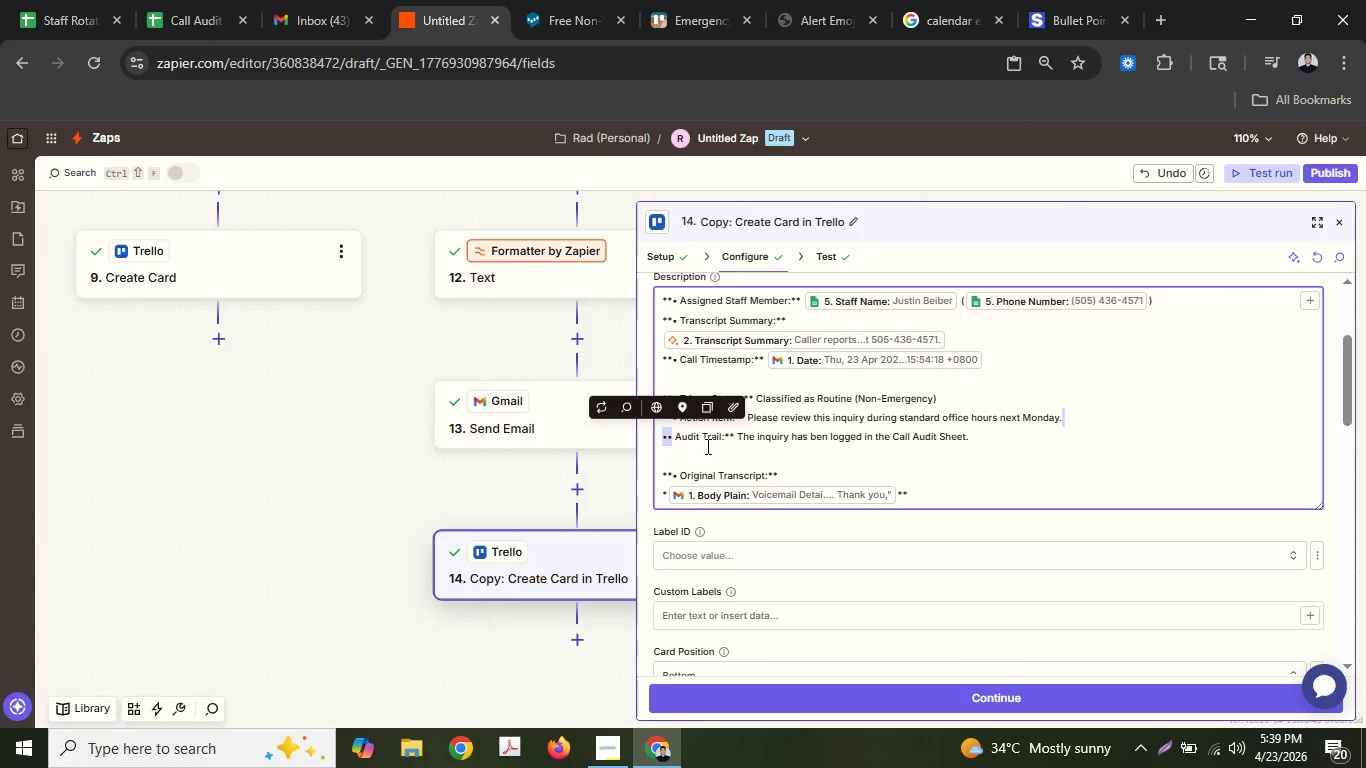 
key(Shift+ArrowLeft)
 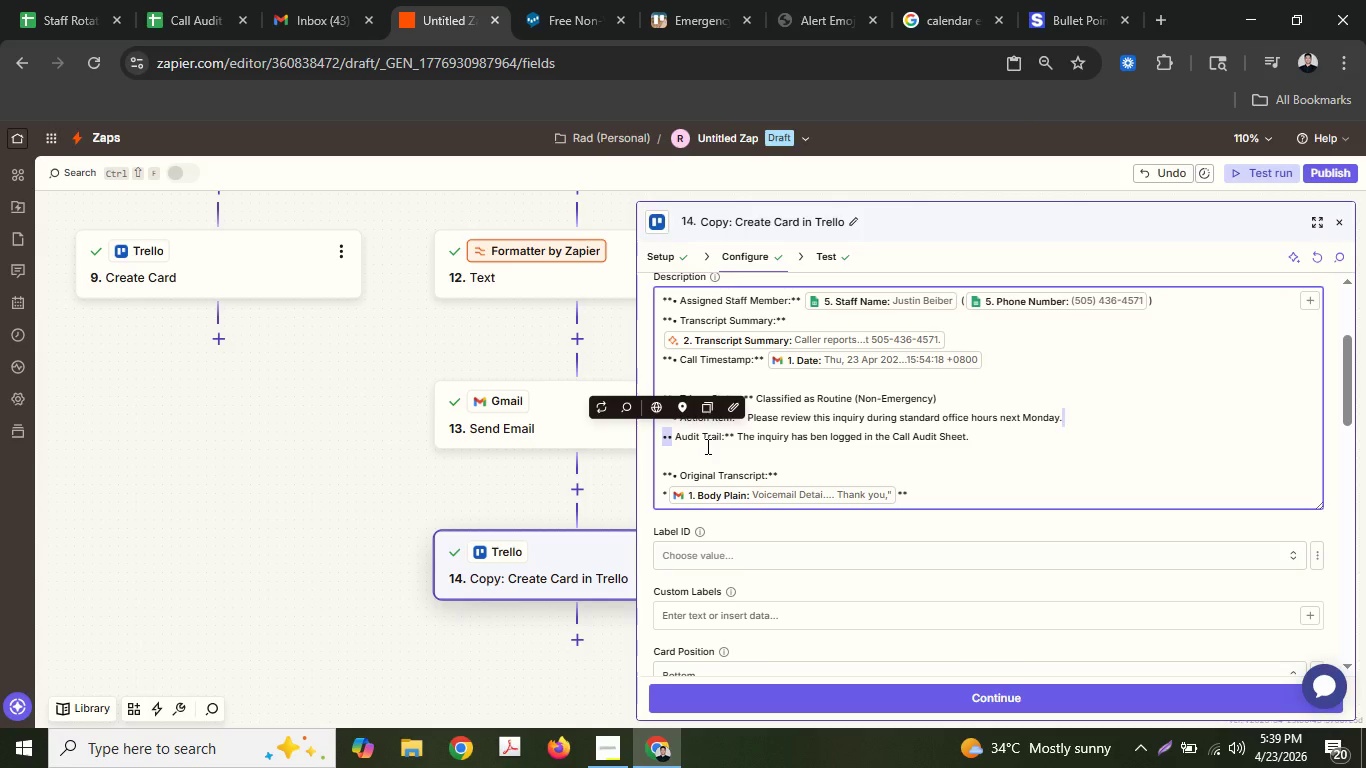 
key(Control+ControlLeft)
 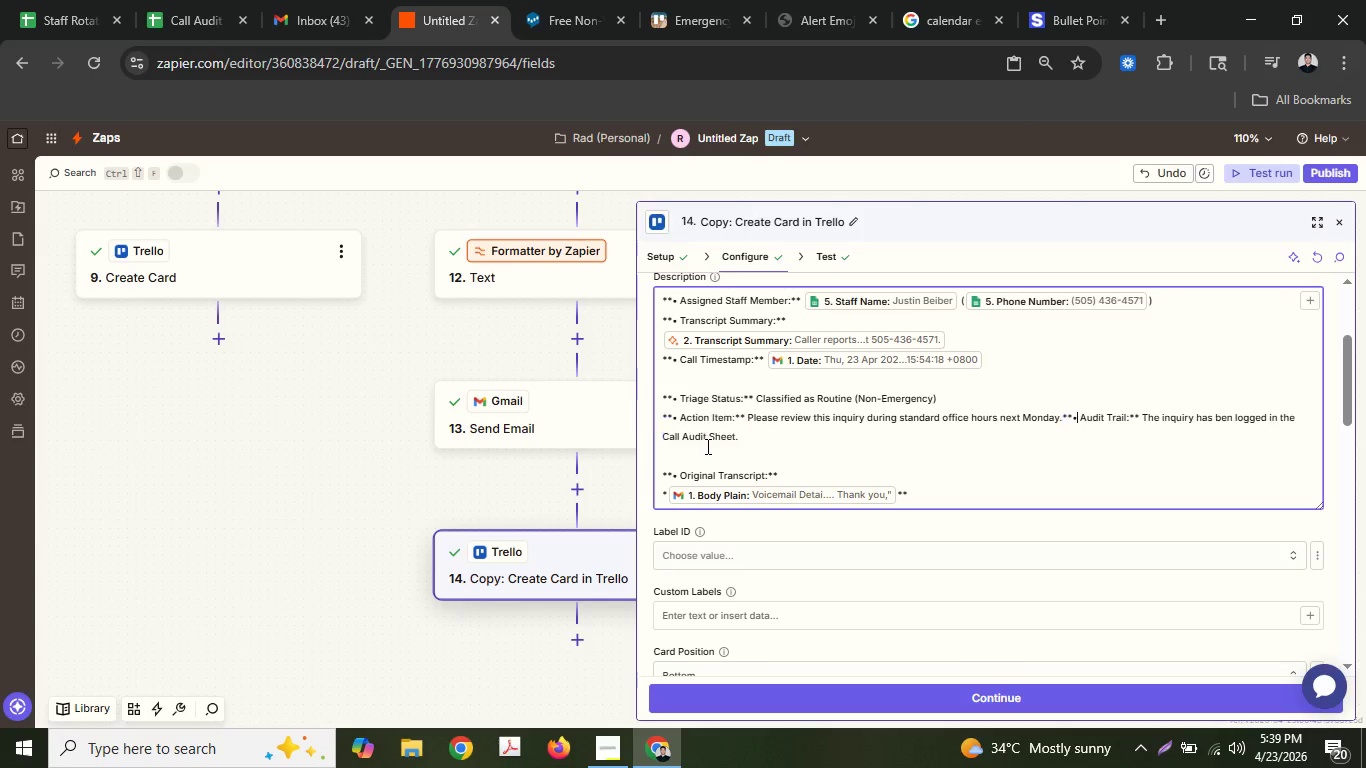 
key(Control+V)
 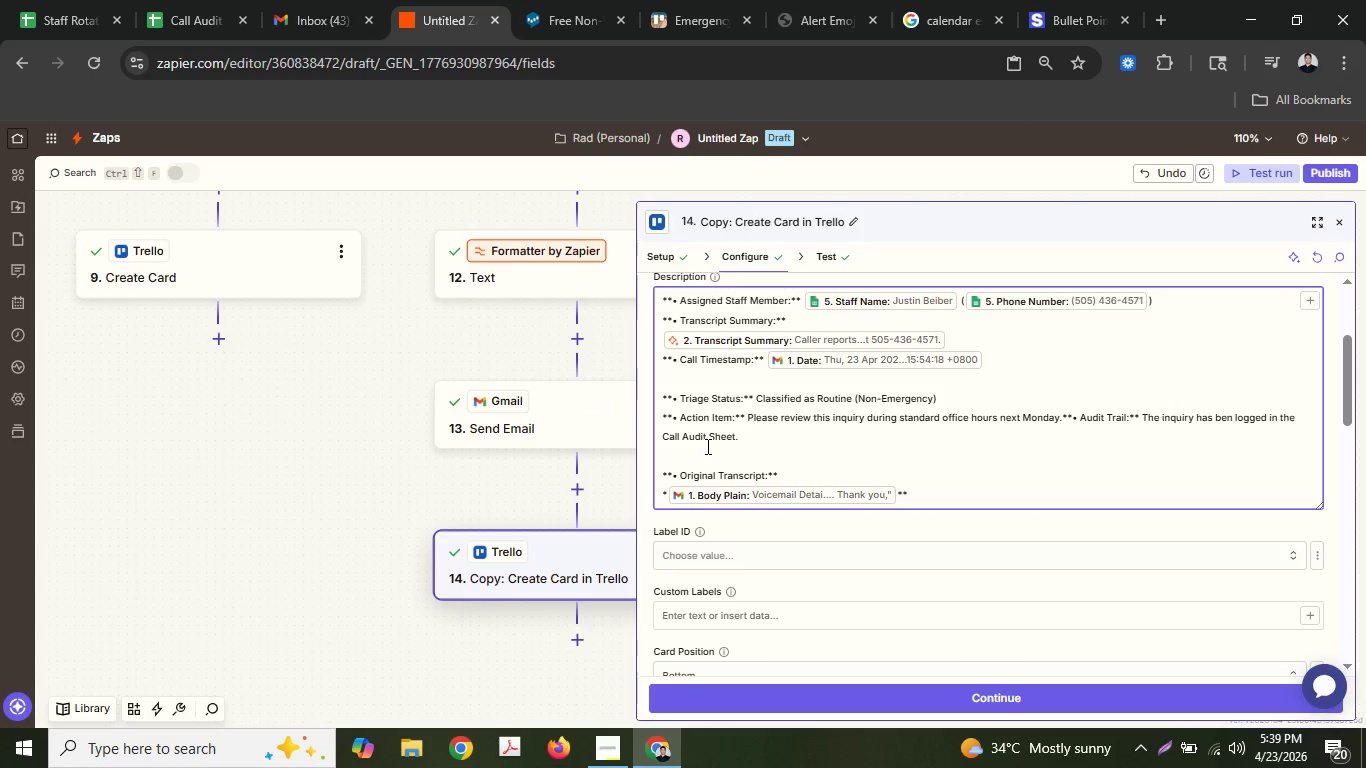 
key(Control+ControlLeft)
 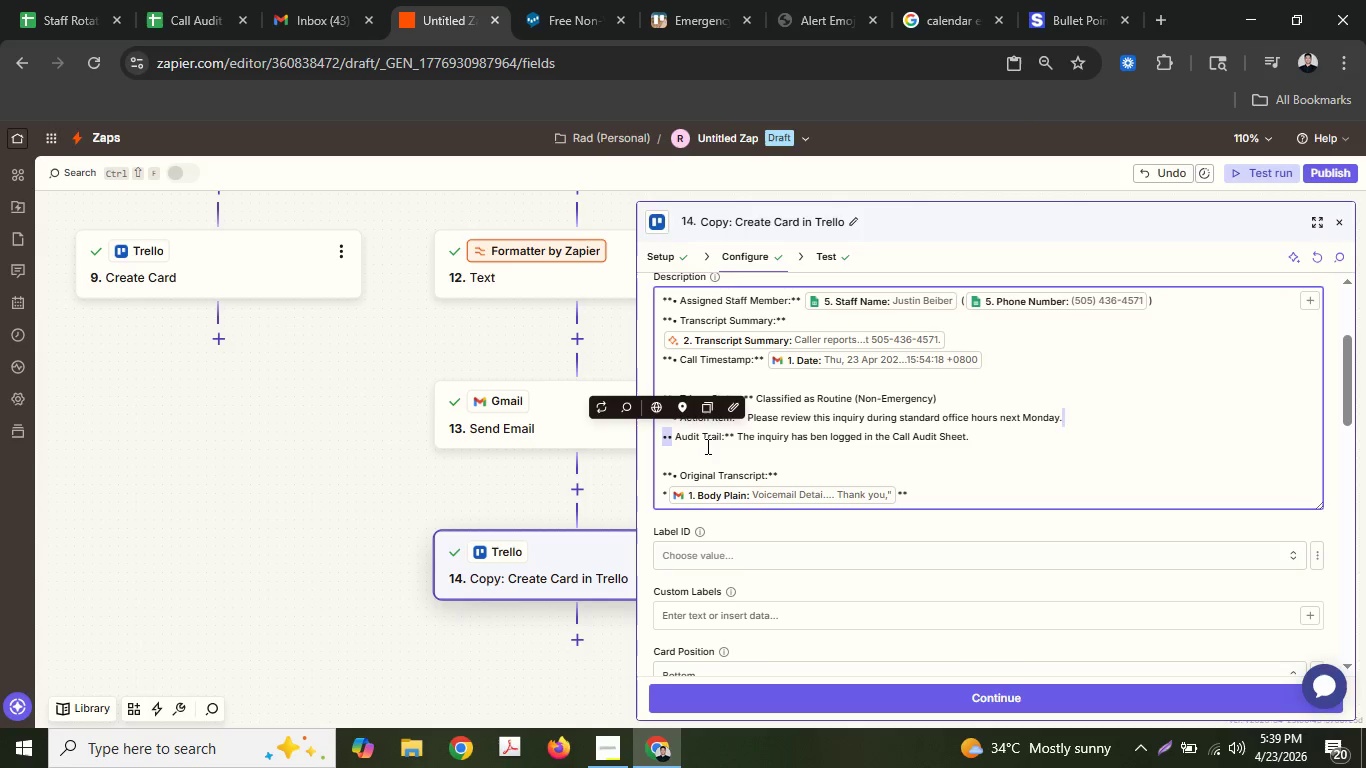 
key(Control+Z)
 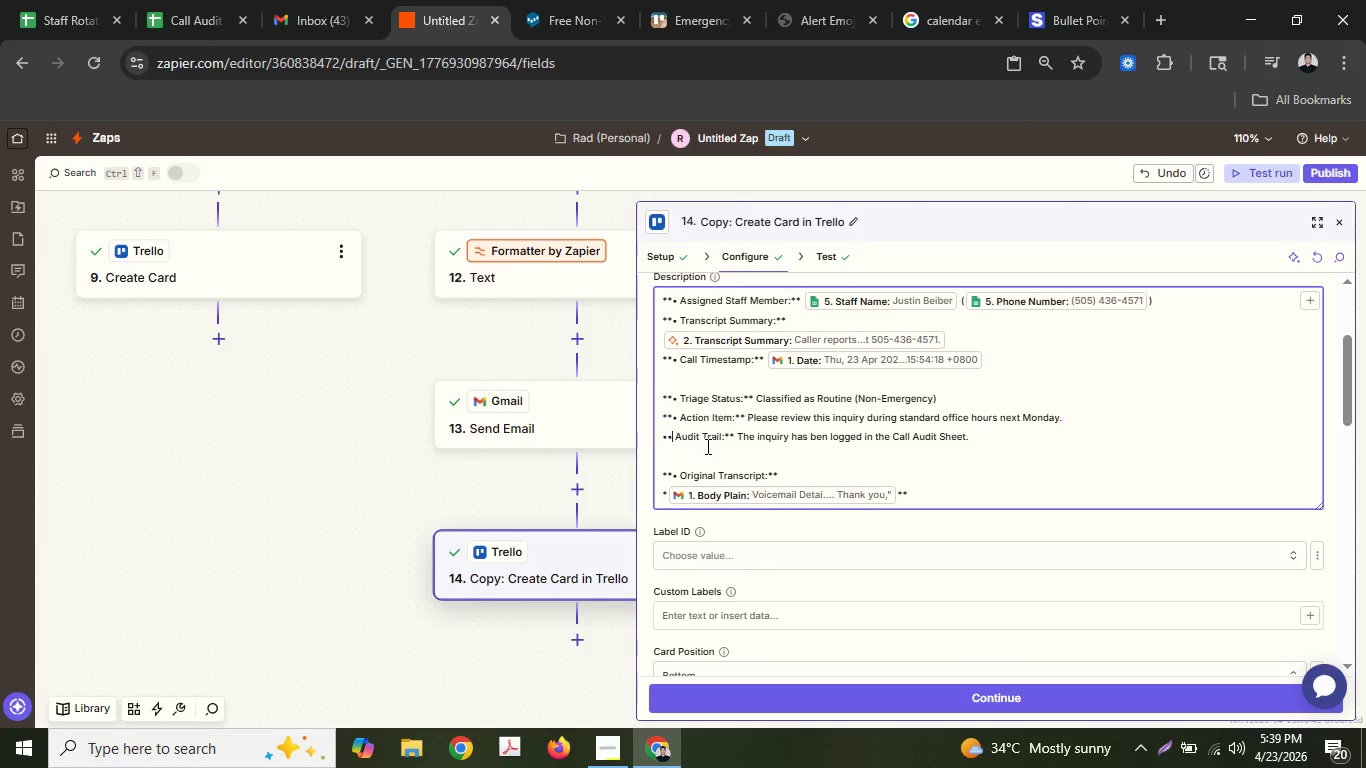 
key(ArrowRight)
 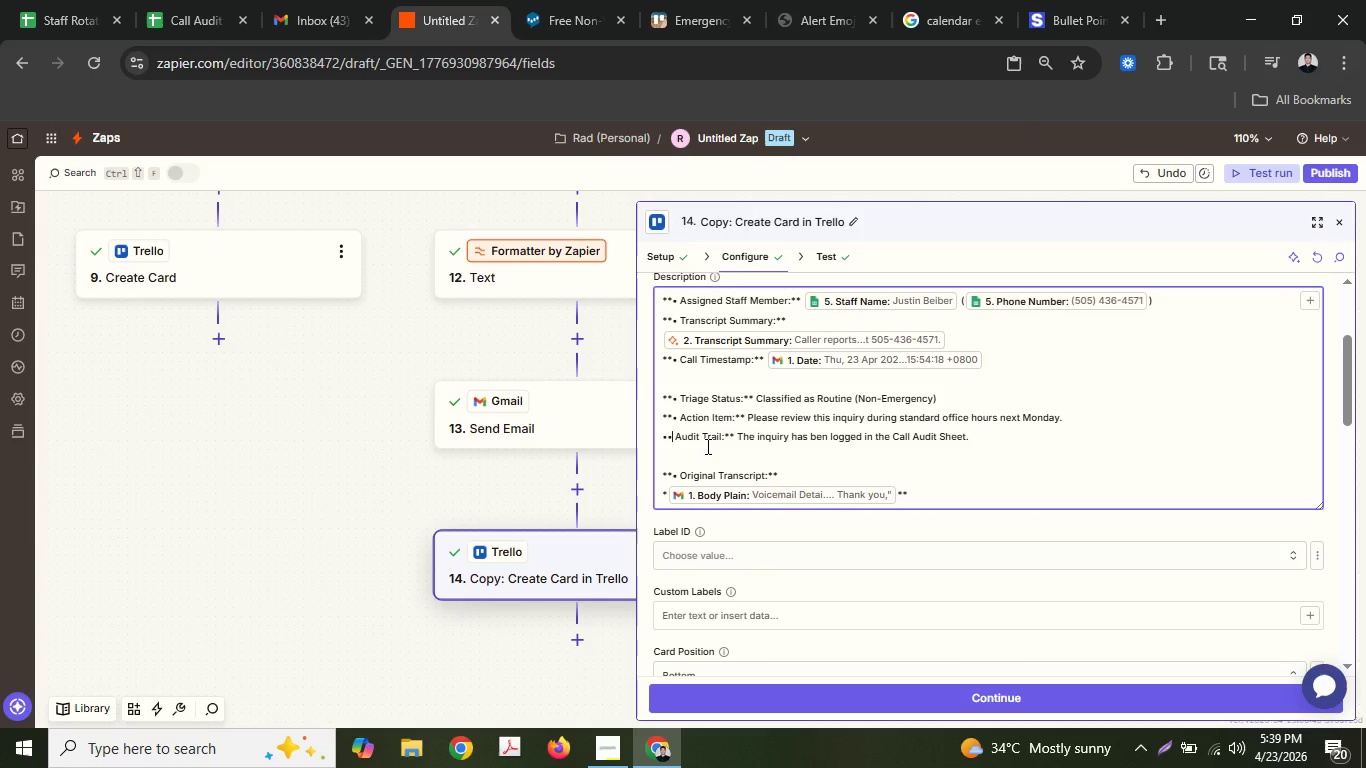 
key(Shift+ArrowLeft)
 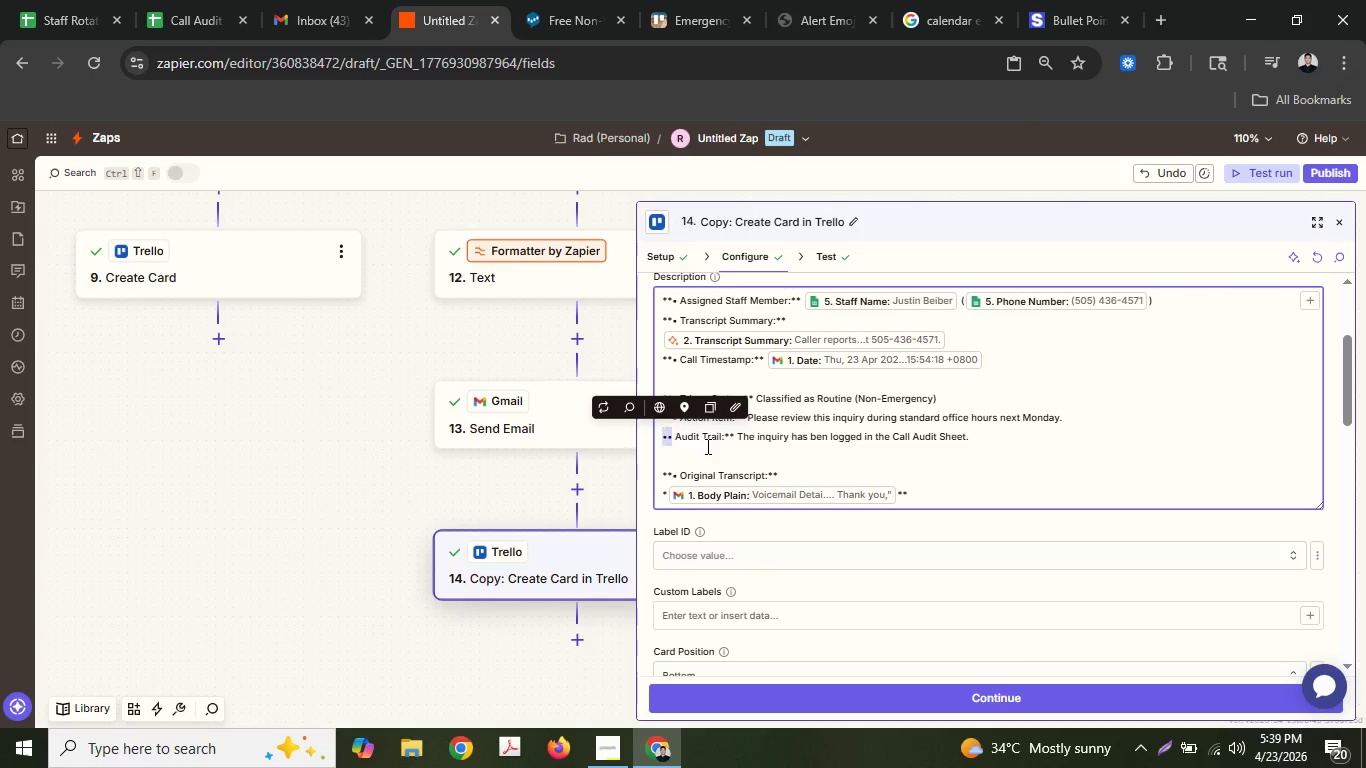 
key(Shift+ArrowLeft)
 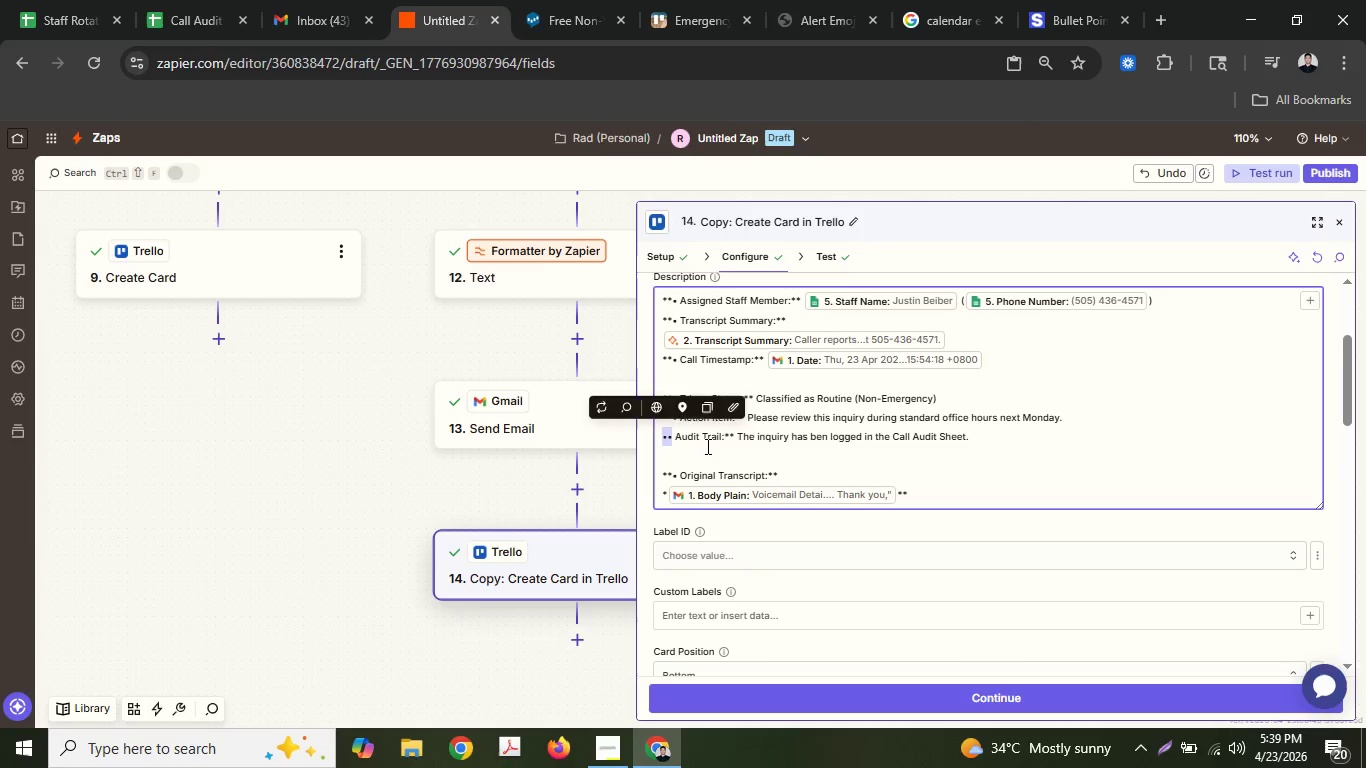 
key(Control+ControlLeft)
 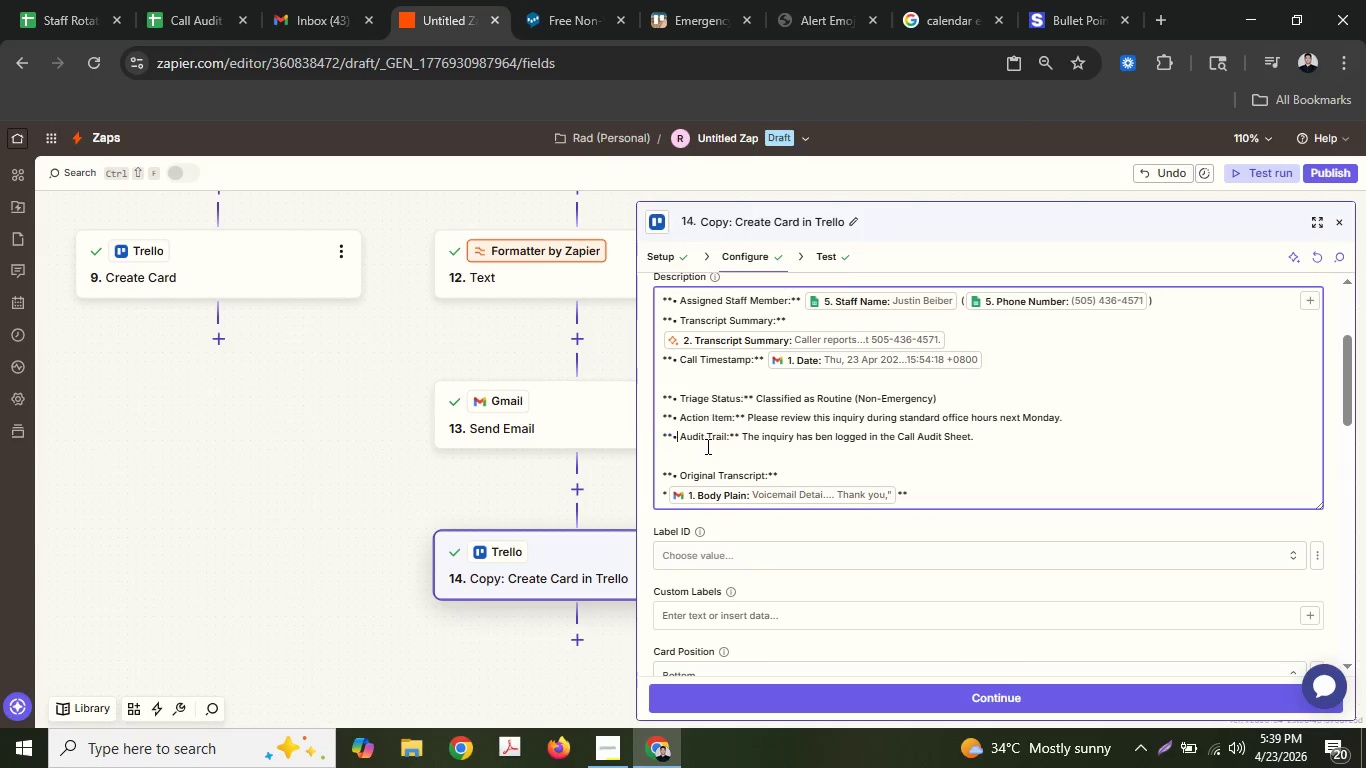 
key(Control+V)
 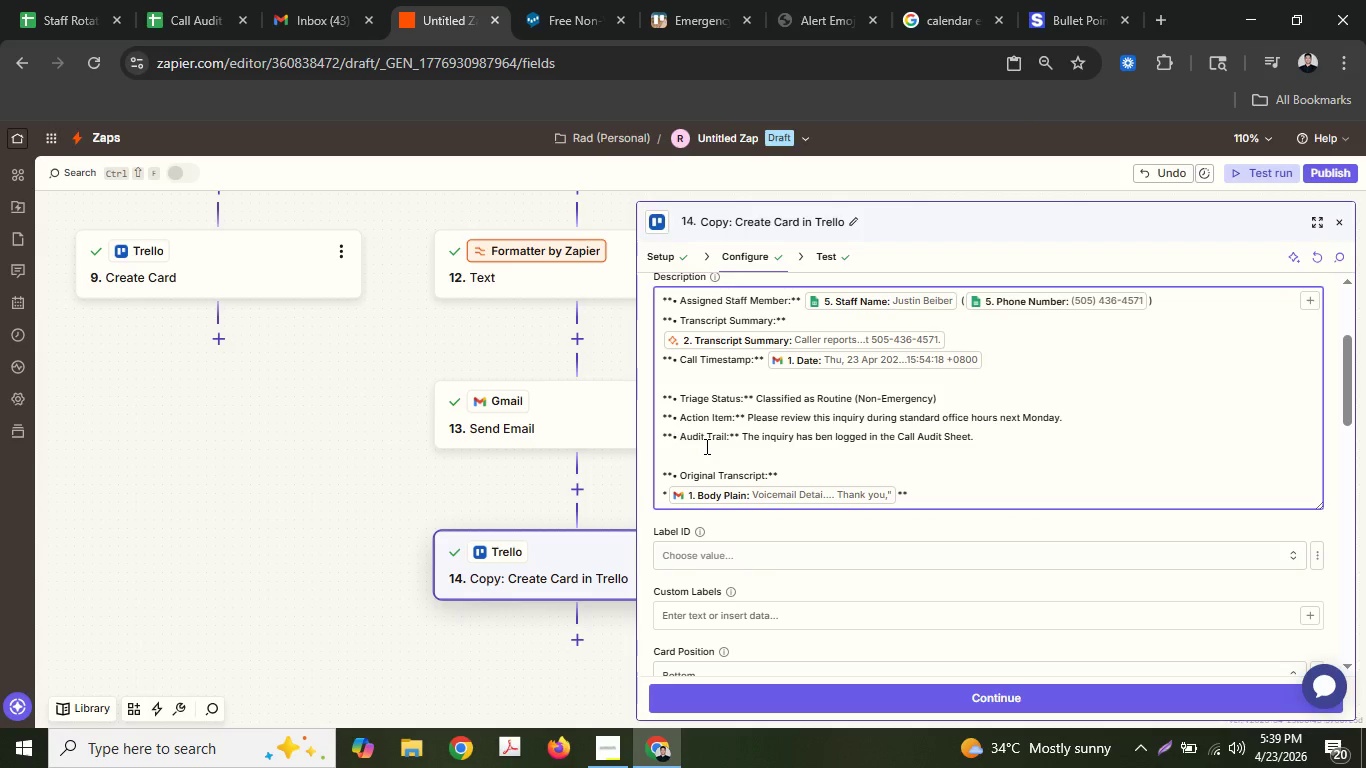 
left_click([205, 266])
 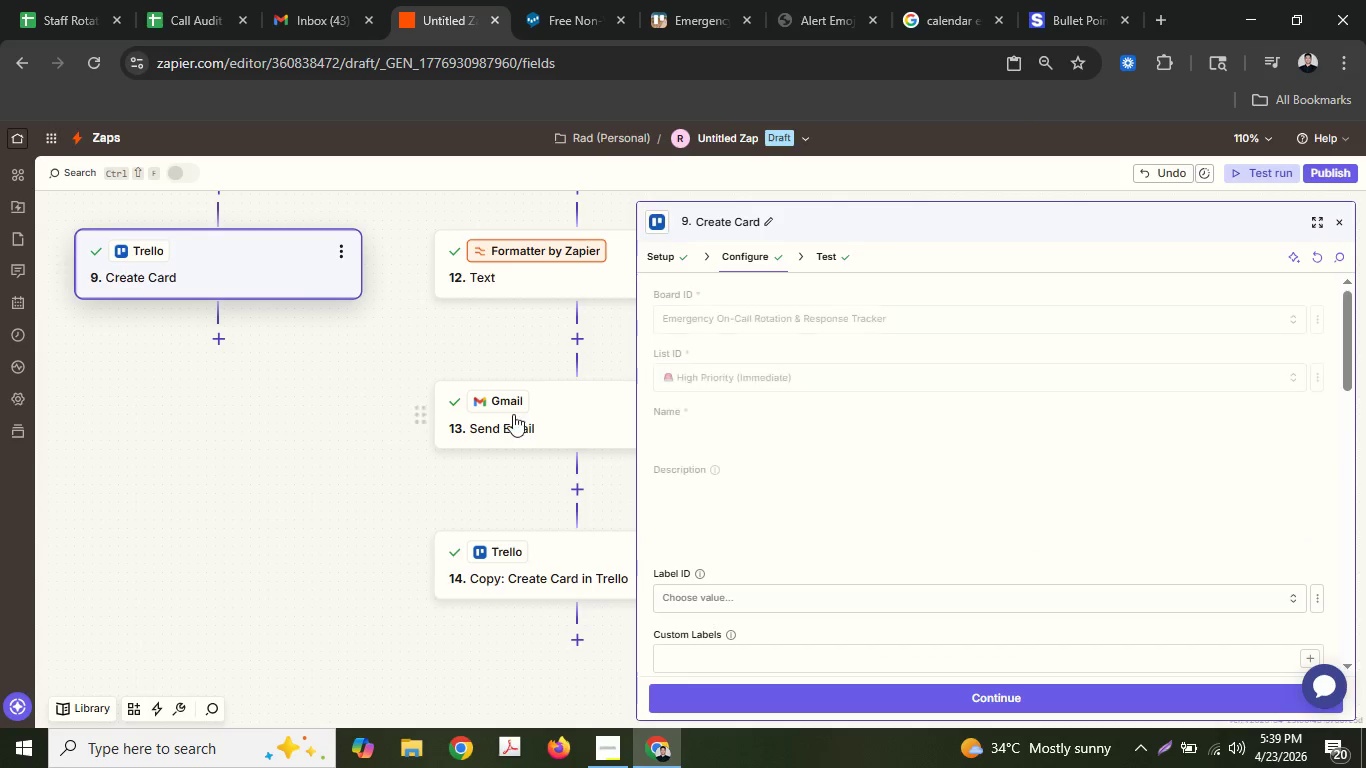 
scroll: coordinate [739, 460], scroll_direction: down, amount: 1.0
 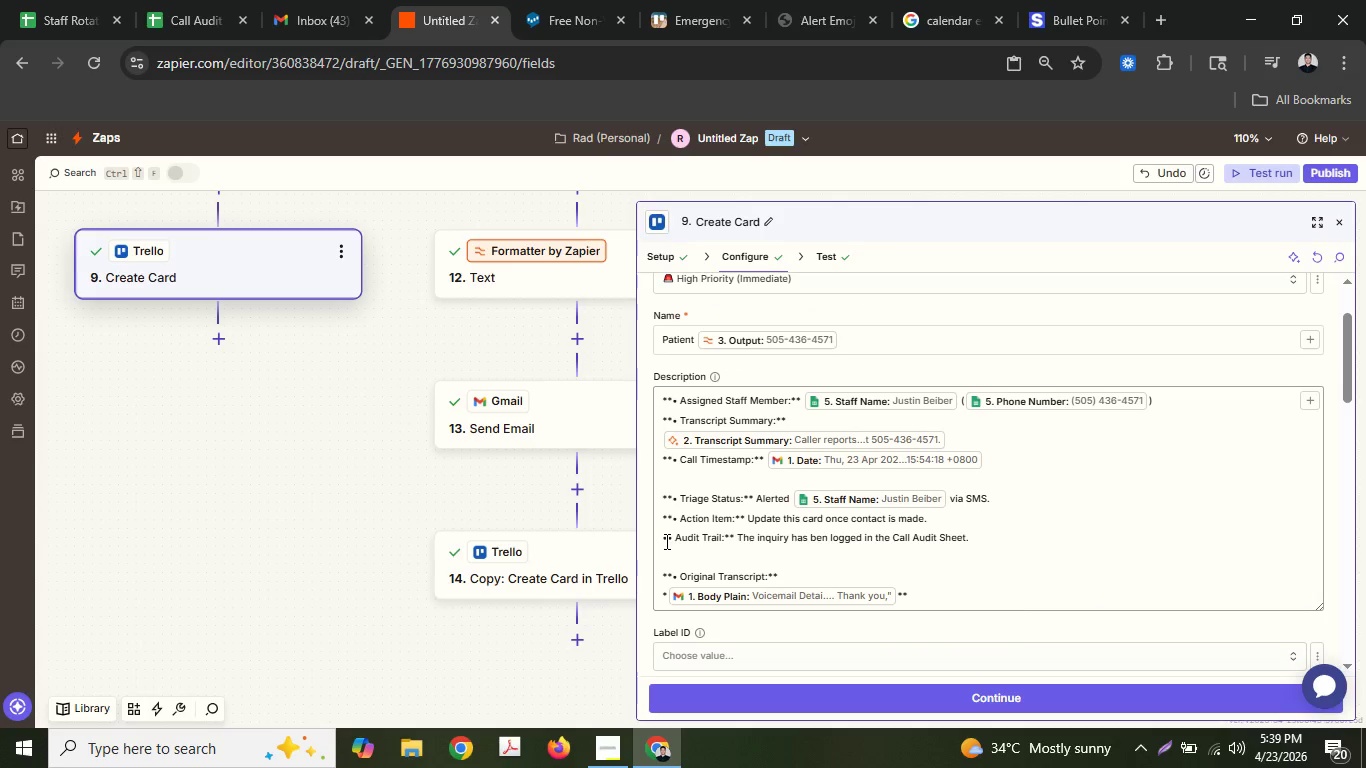 
left_click_drag(start_coordinate=[673, 539], to_coordinate=[658, 539])
 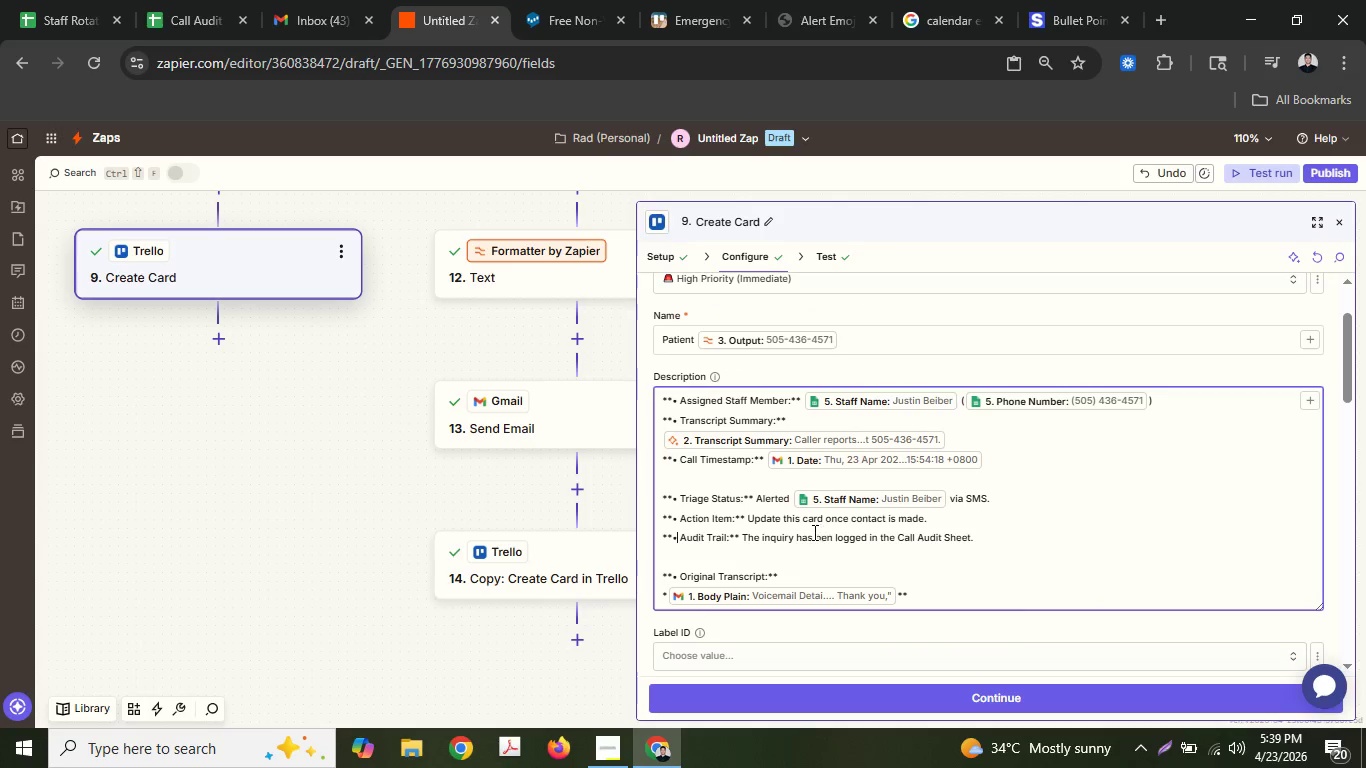 
key(Control+ControlLeft)
 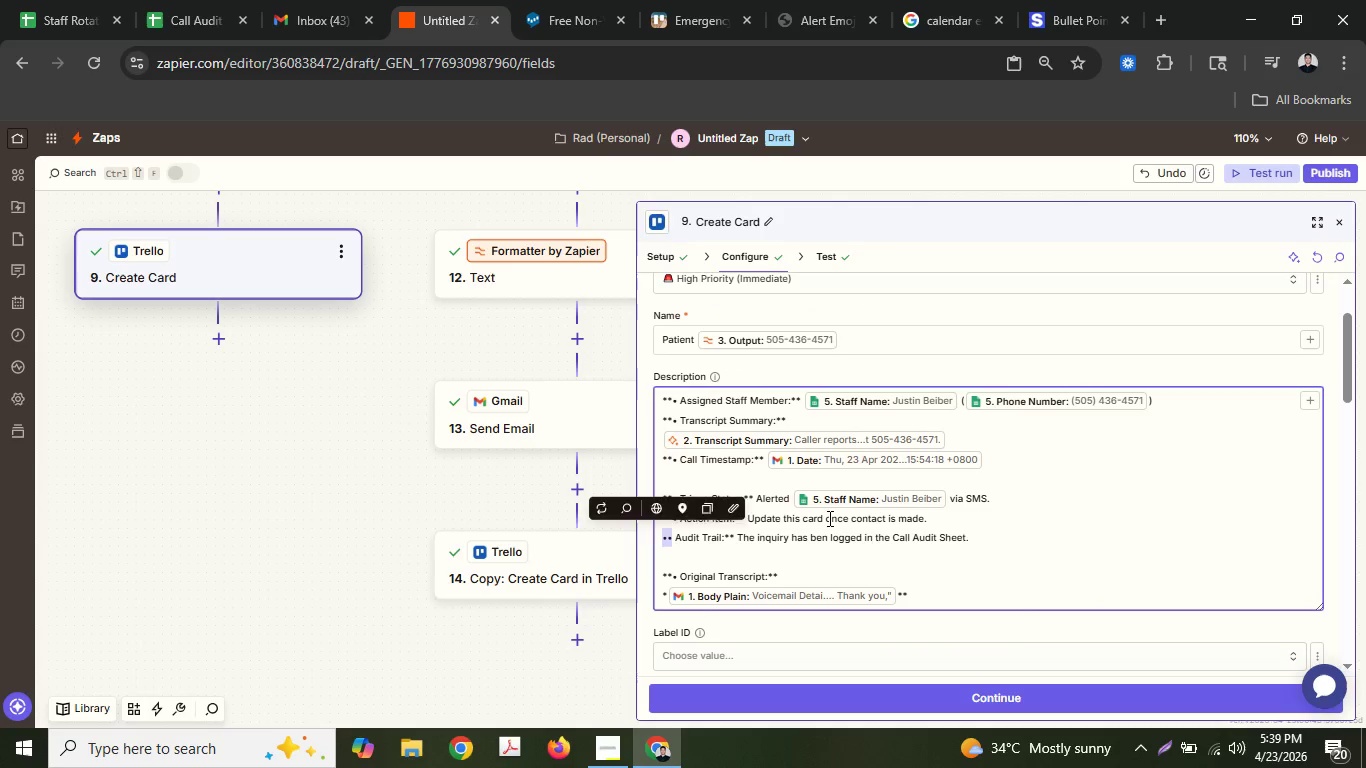 
key(Control+V)
 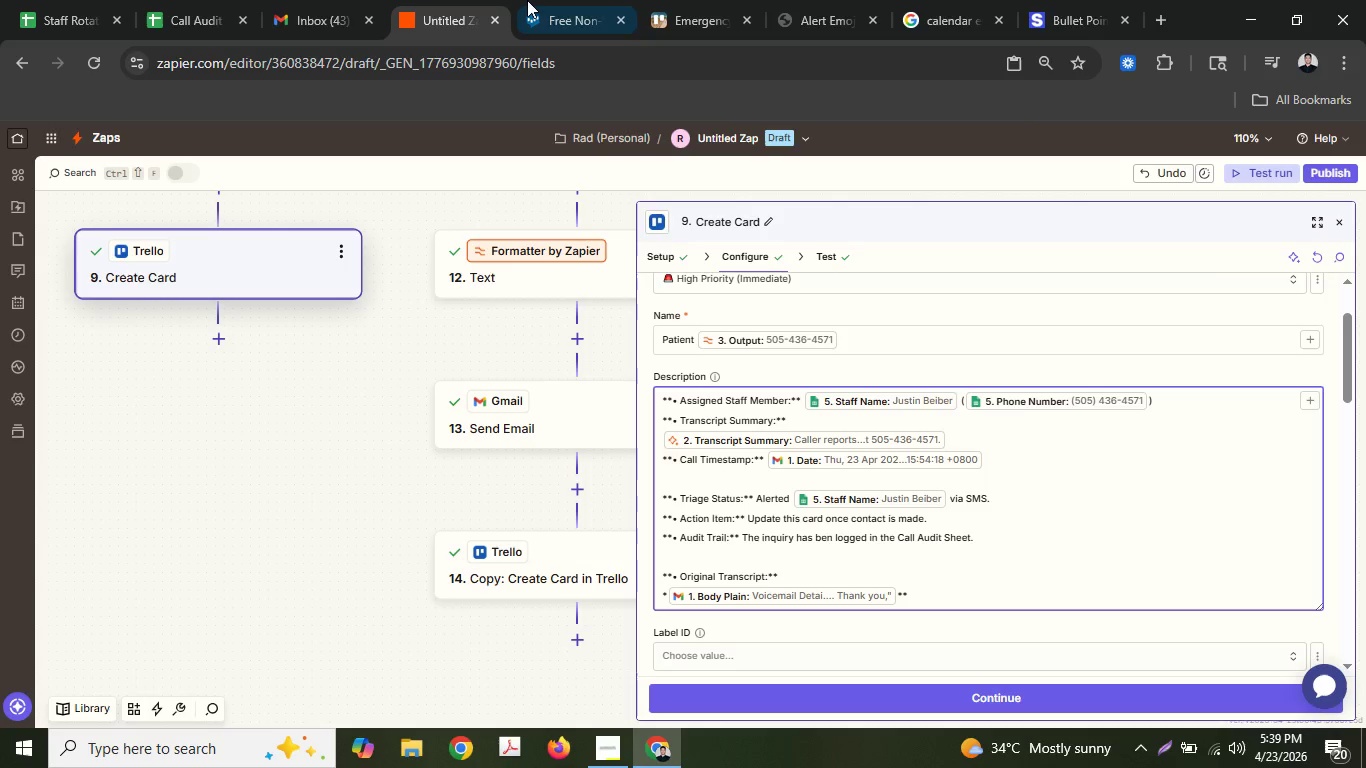 
left_click([724, 0])
 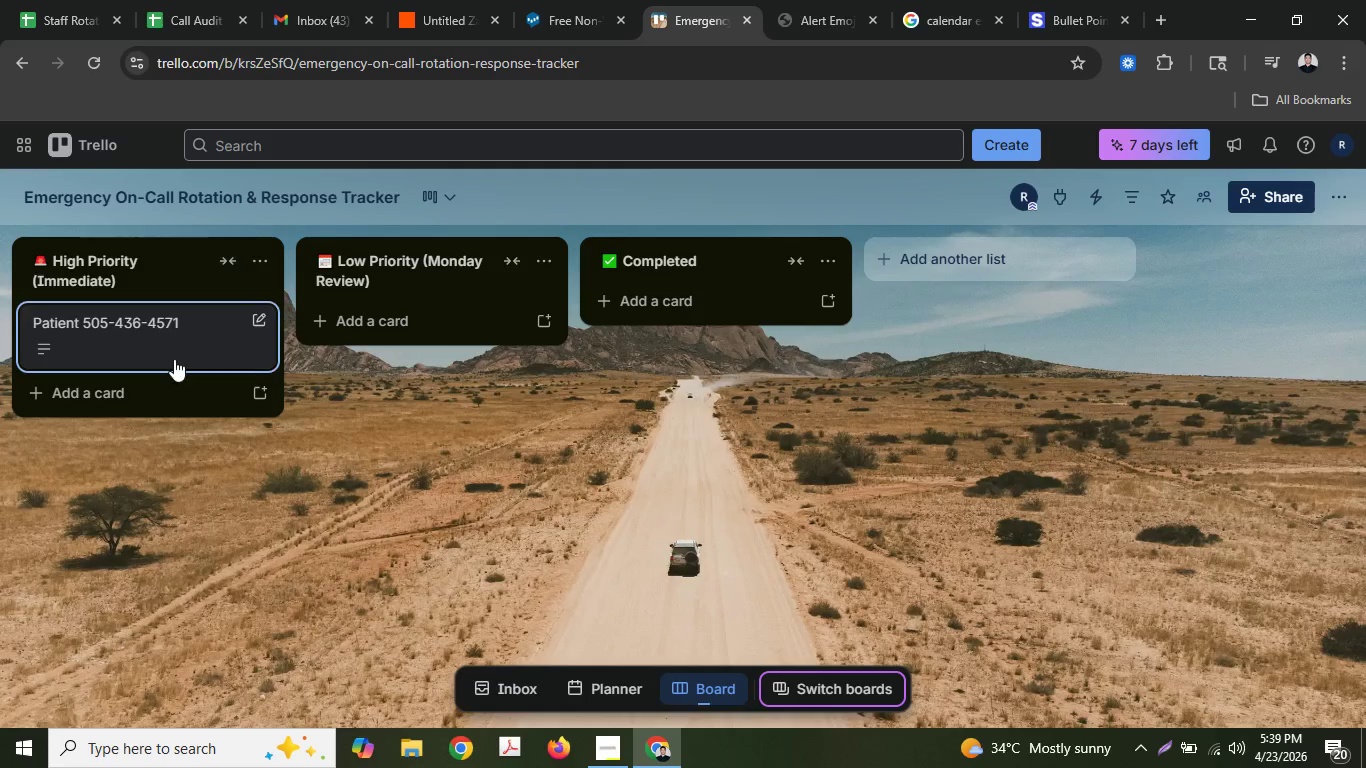 
right_click([174, 359])
 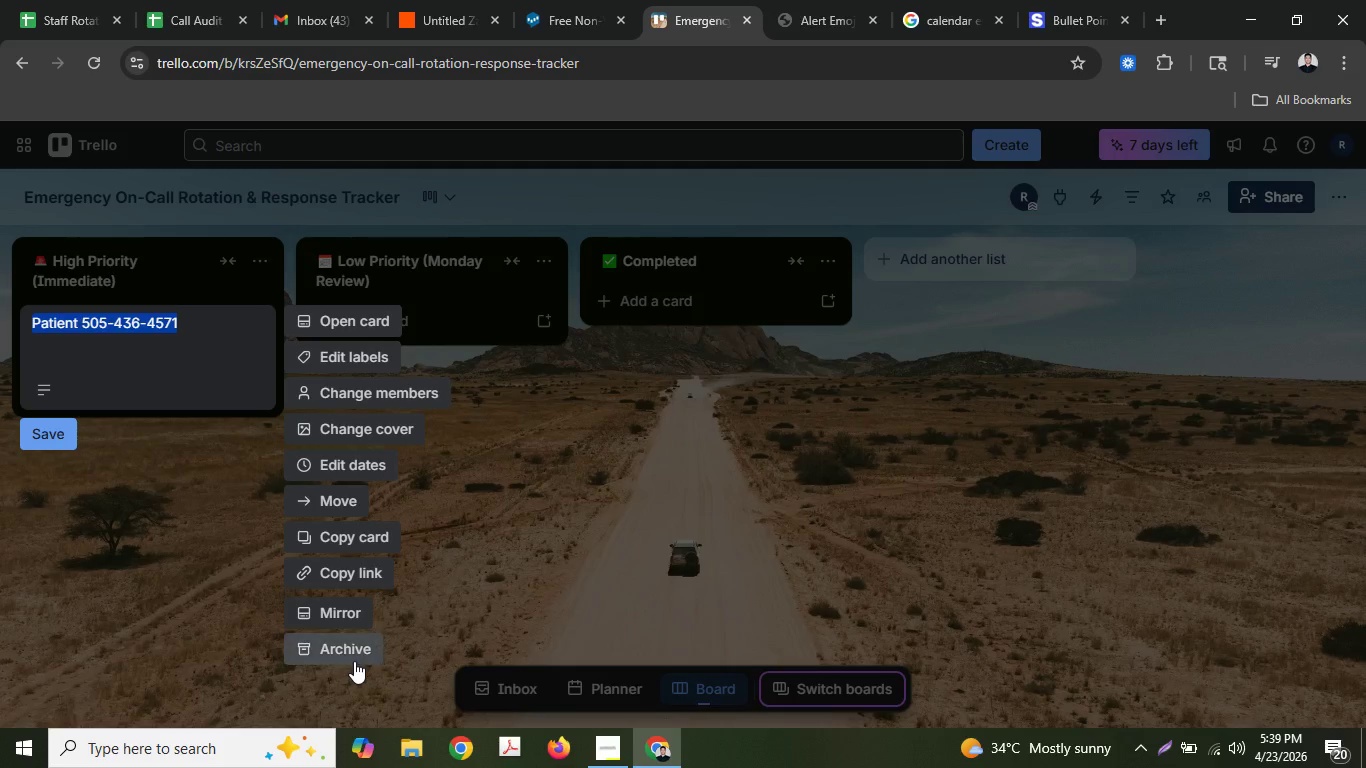 
left_click([354, 661])
 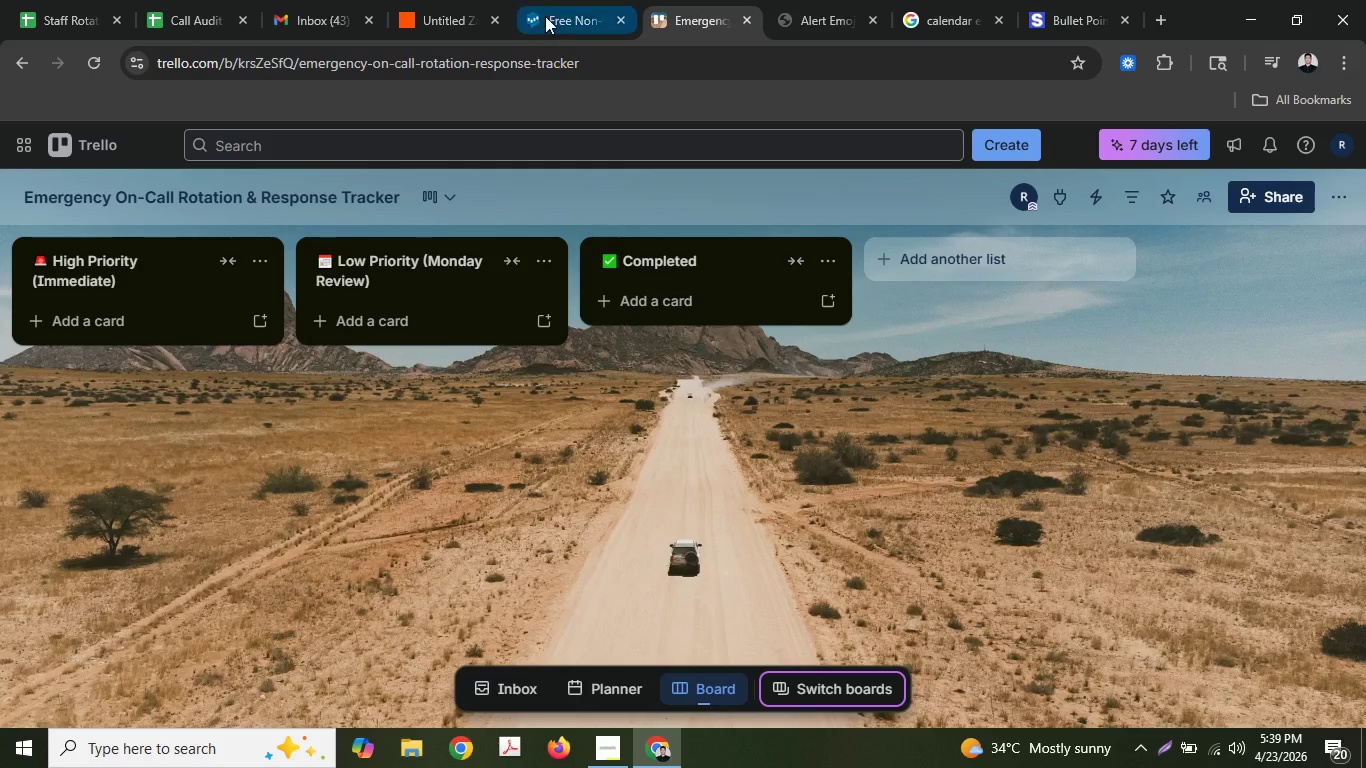 
left_click([545, 15])
 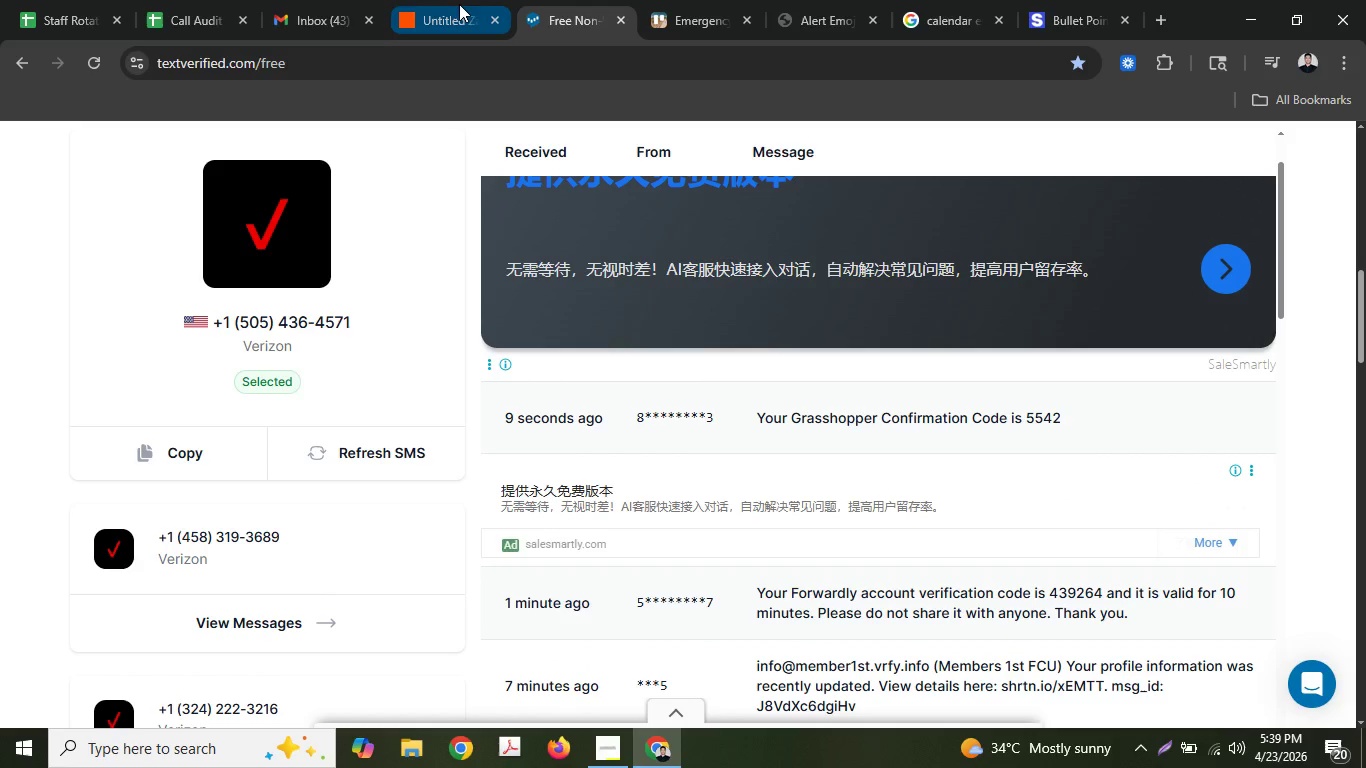 
left_click([459, 4])
 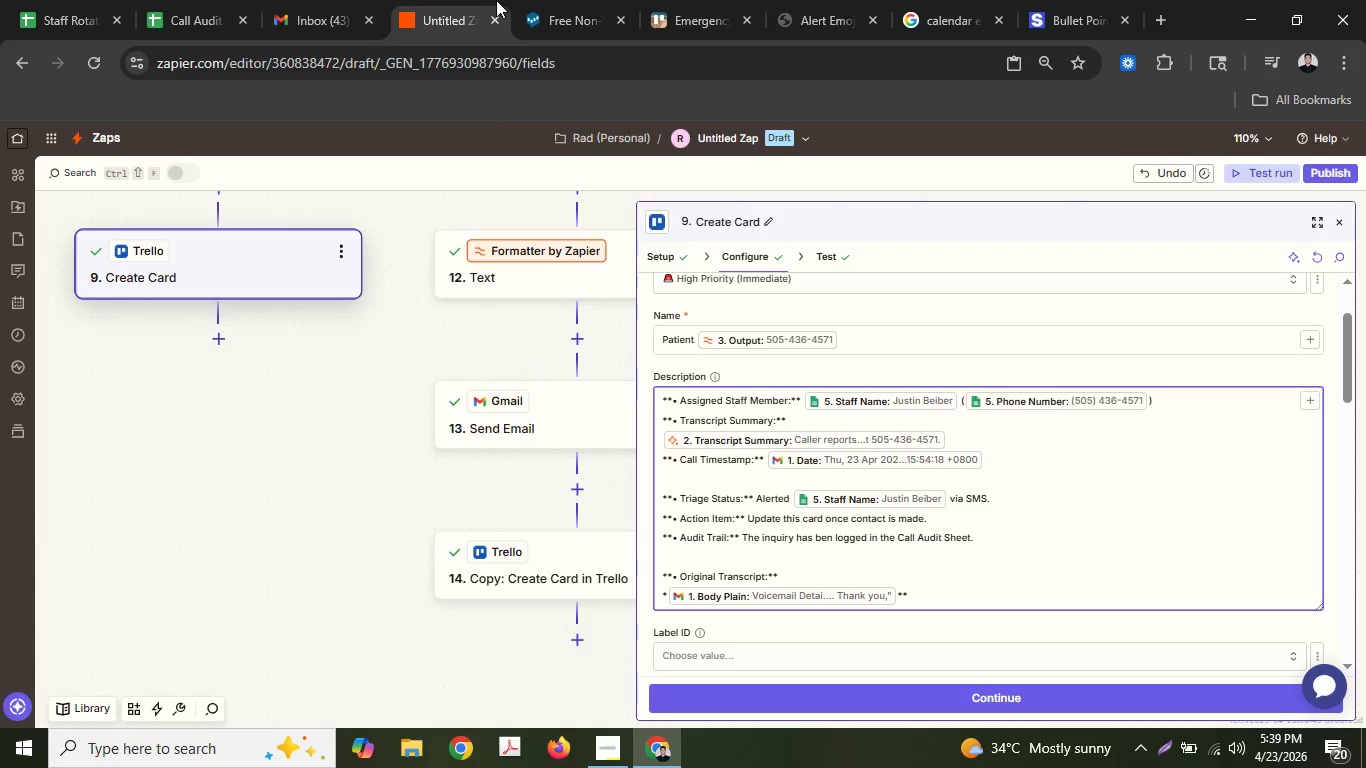 
left_click([528, 0])
 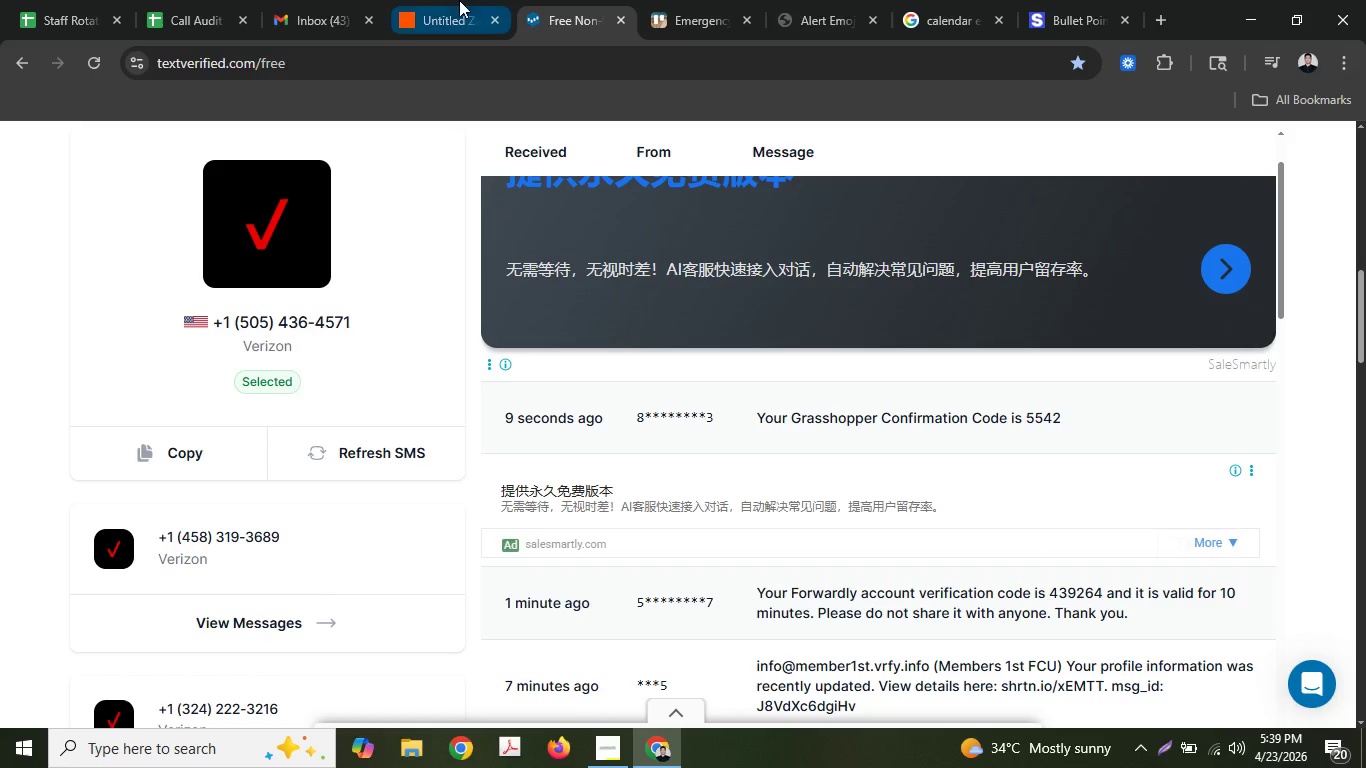 
left_click([459, 0])
 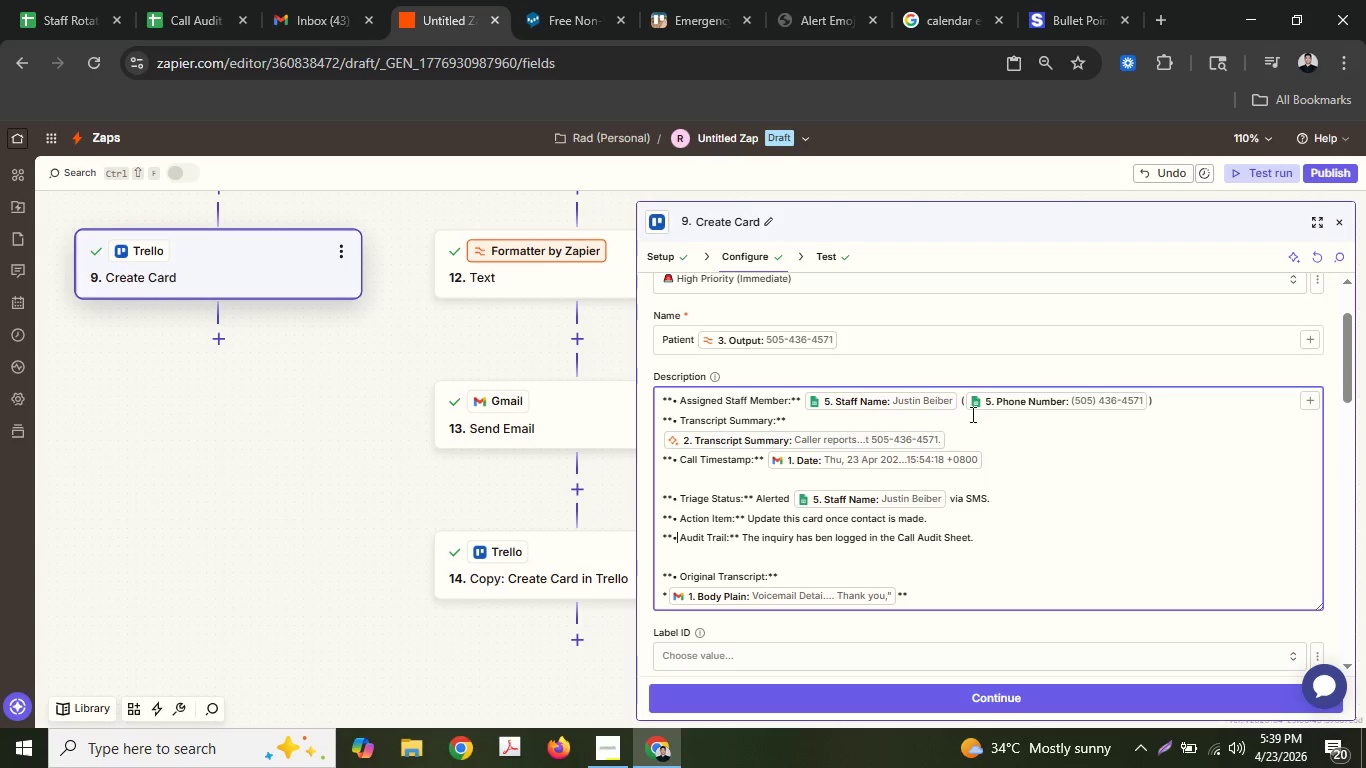 
left_click([1044, 687])
 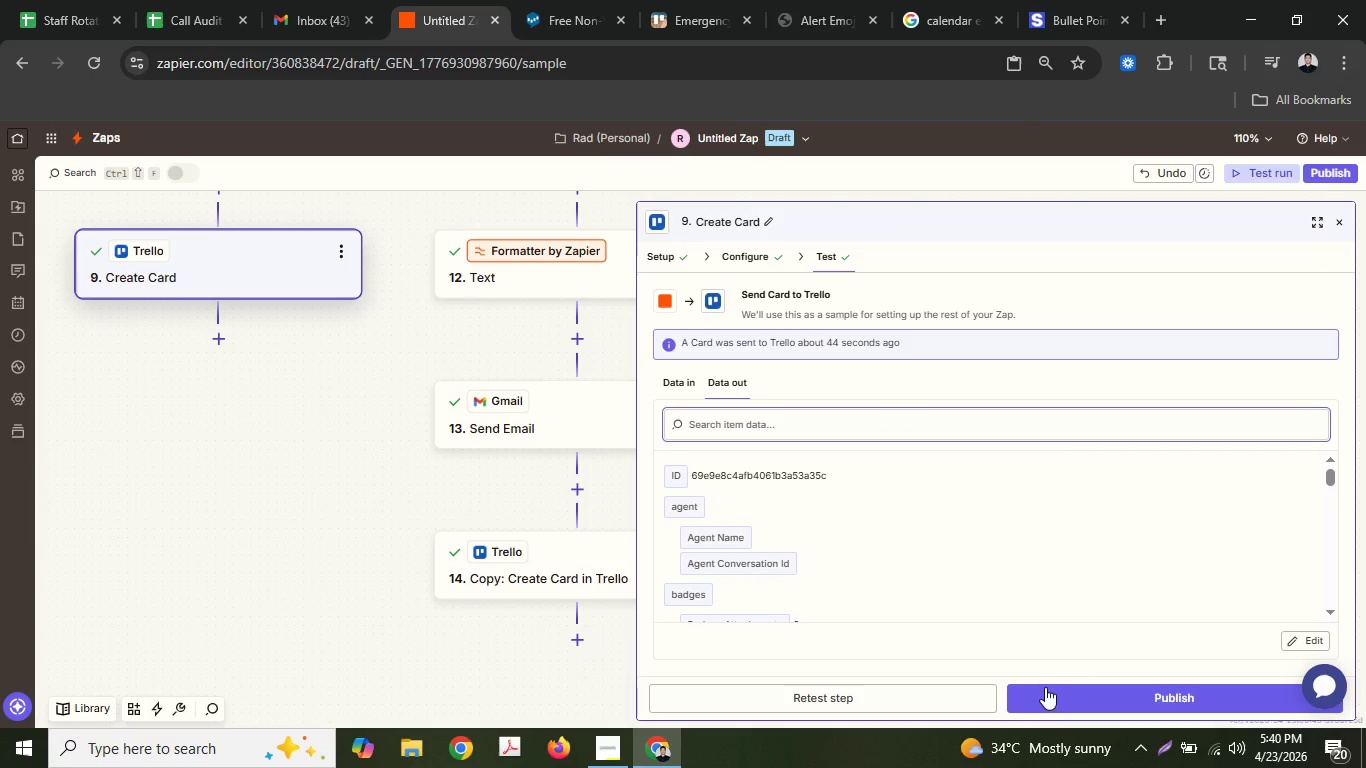 
left_click([912, 692])
 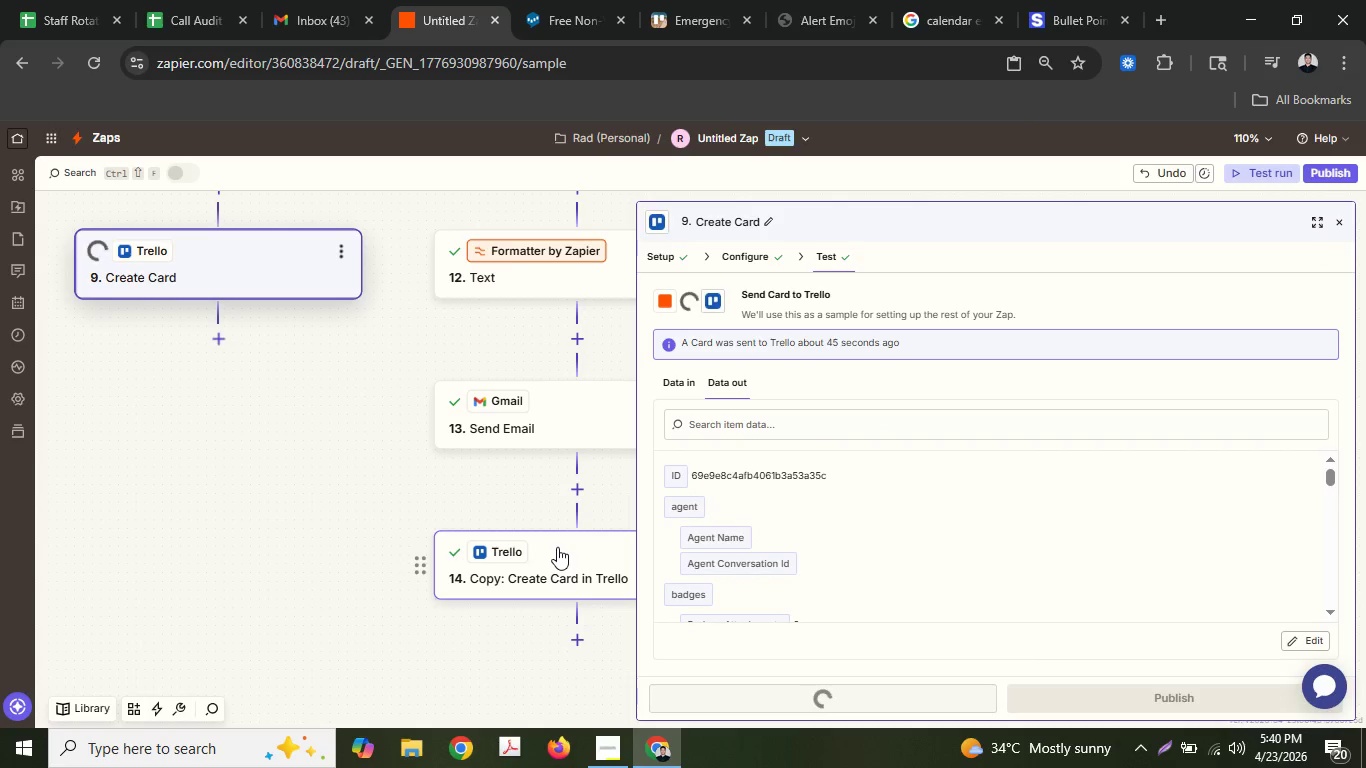 
left_click([557, 547])
 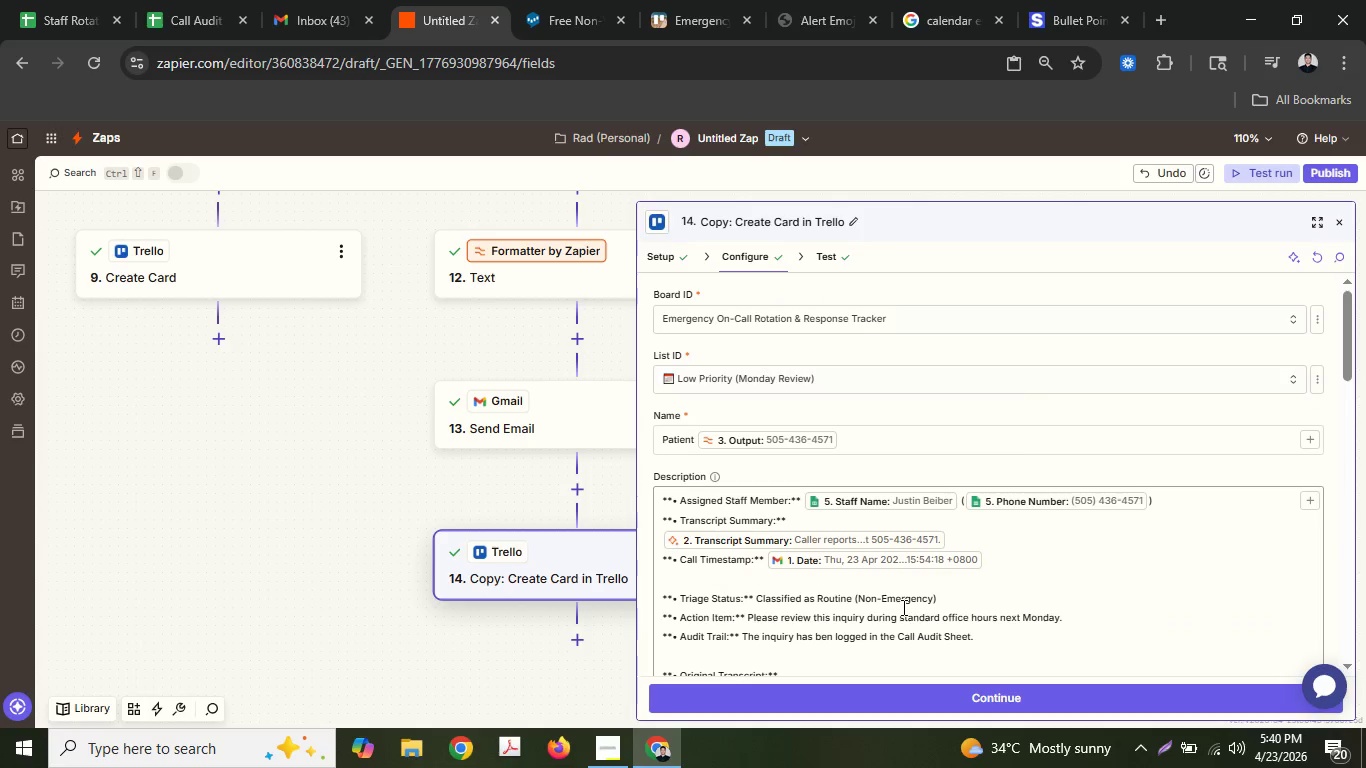 
scroll: coordinate [901, 601], scroll_direction: down, amount: 2.0
 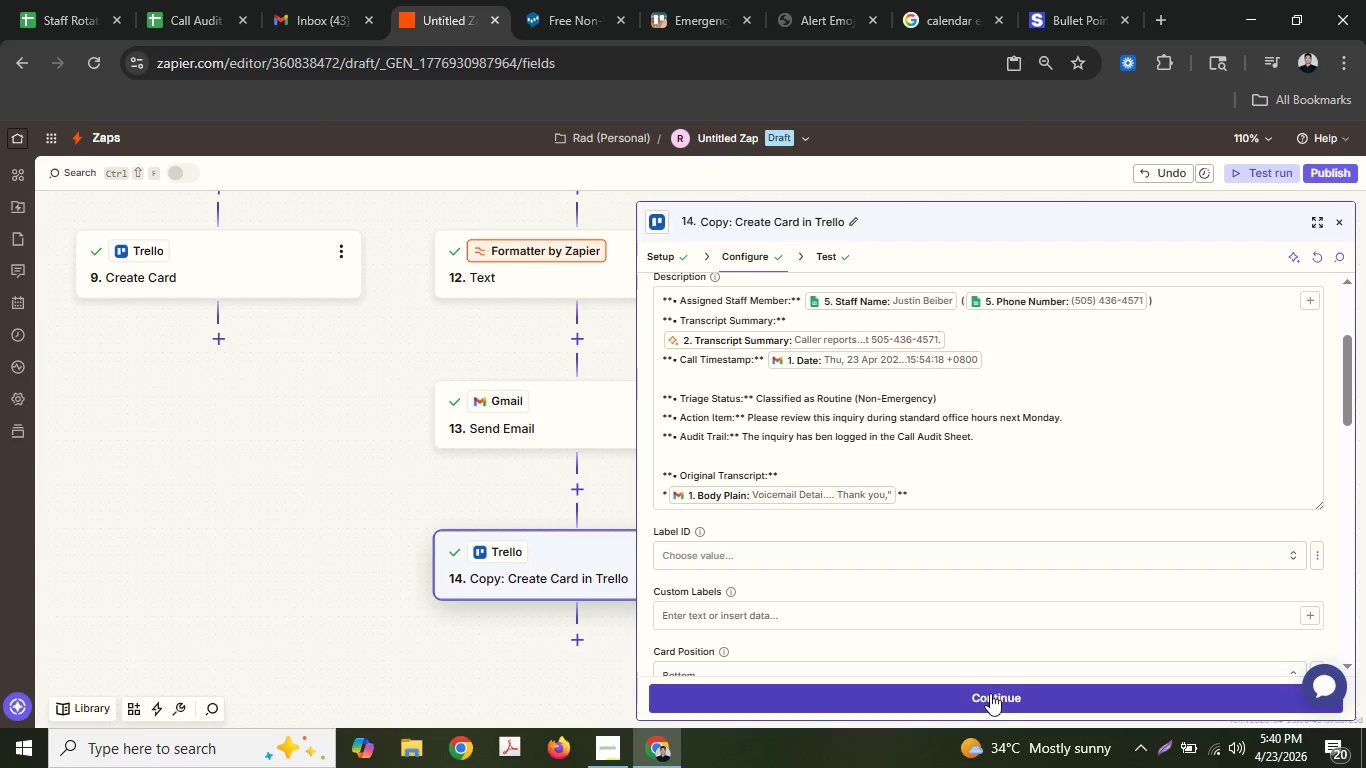 
left_click([990, 693])
 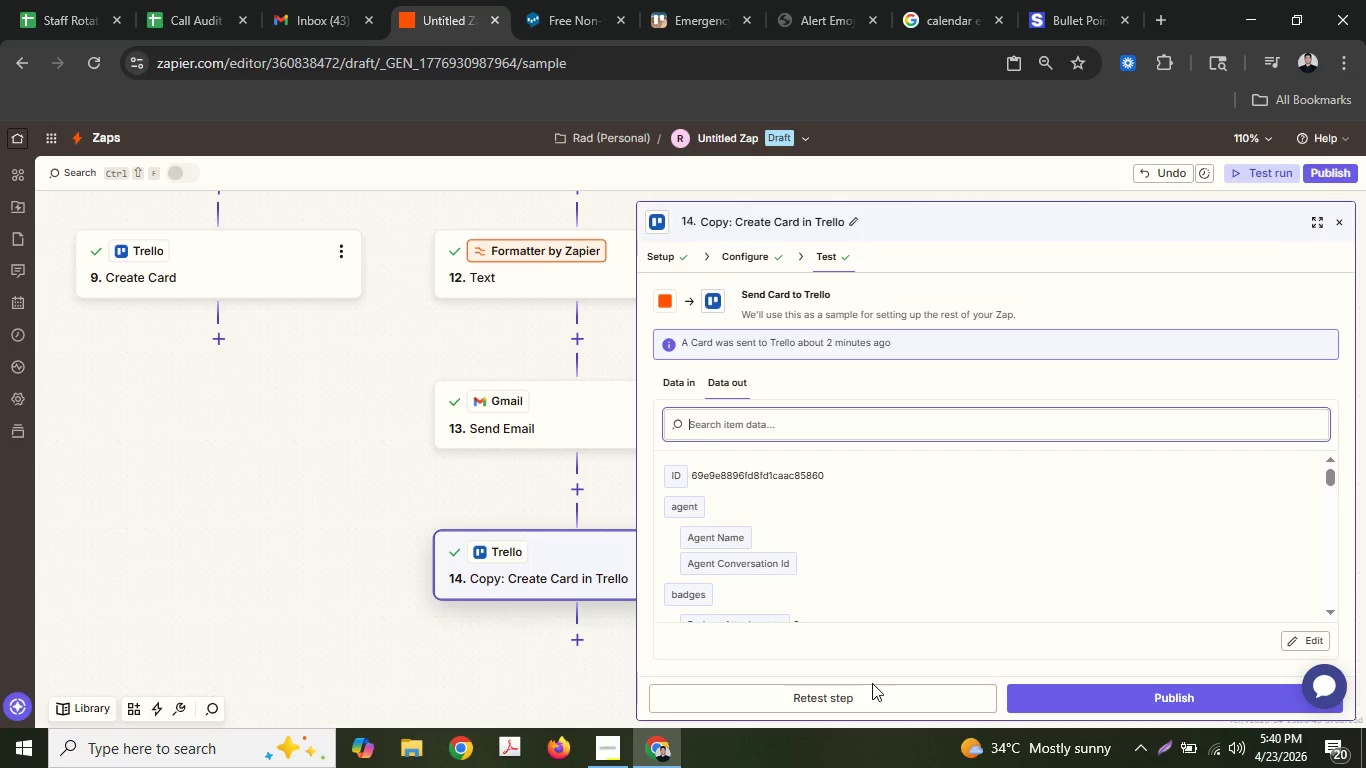 
left_click([870, 695])
 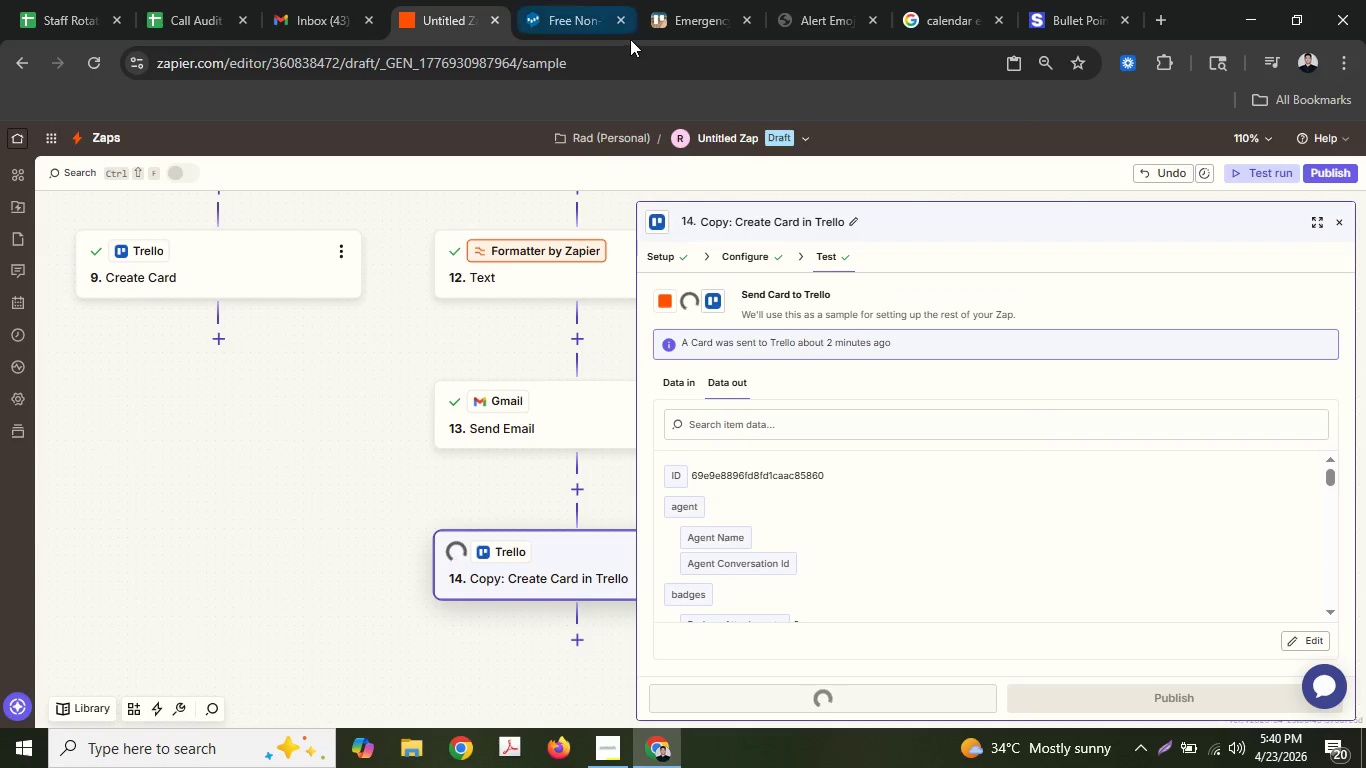 
mouse_move([675, 21])
 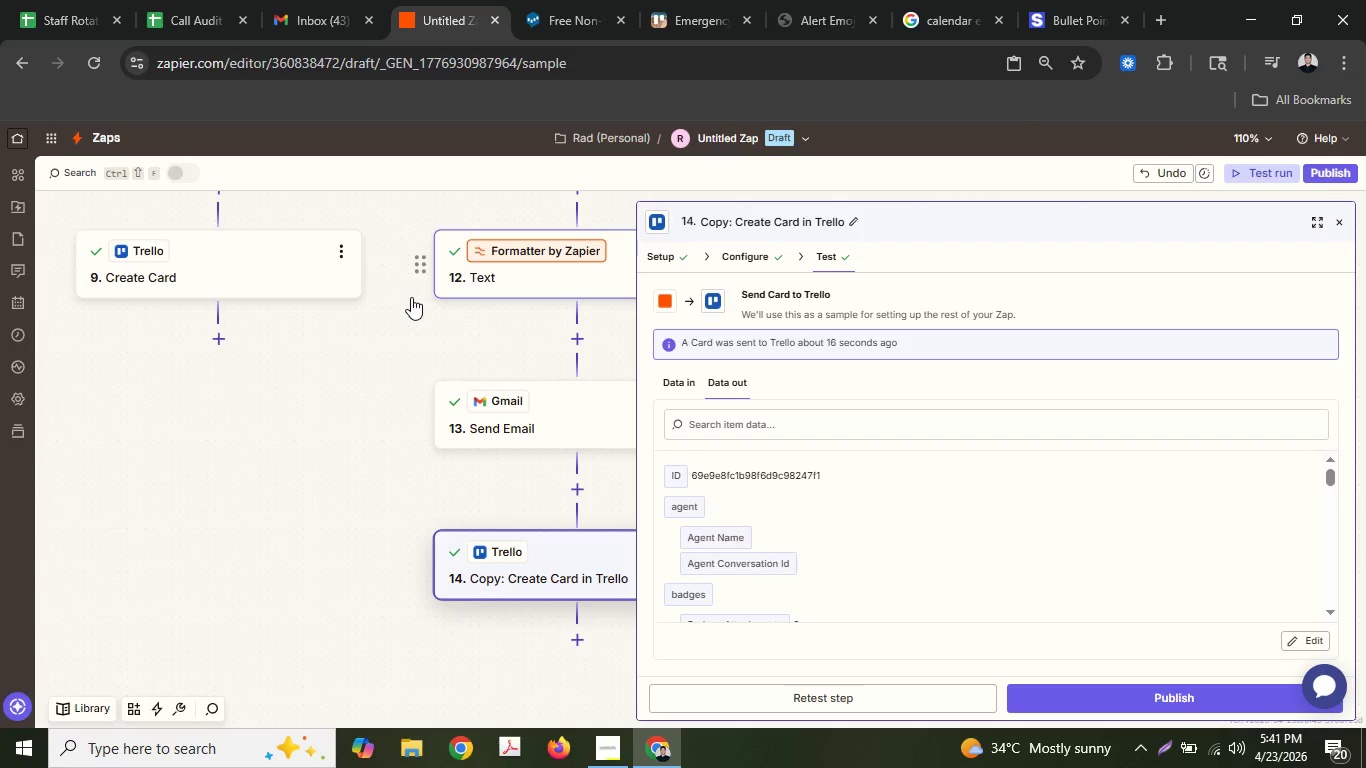 
wait(54.04)
 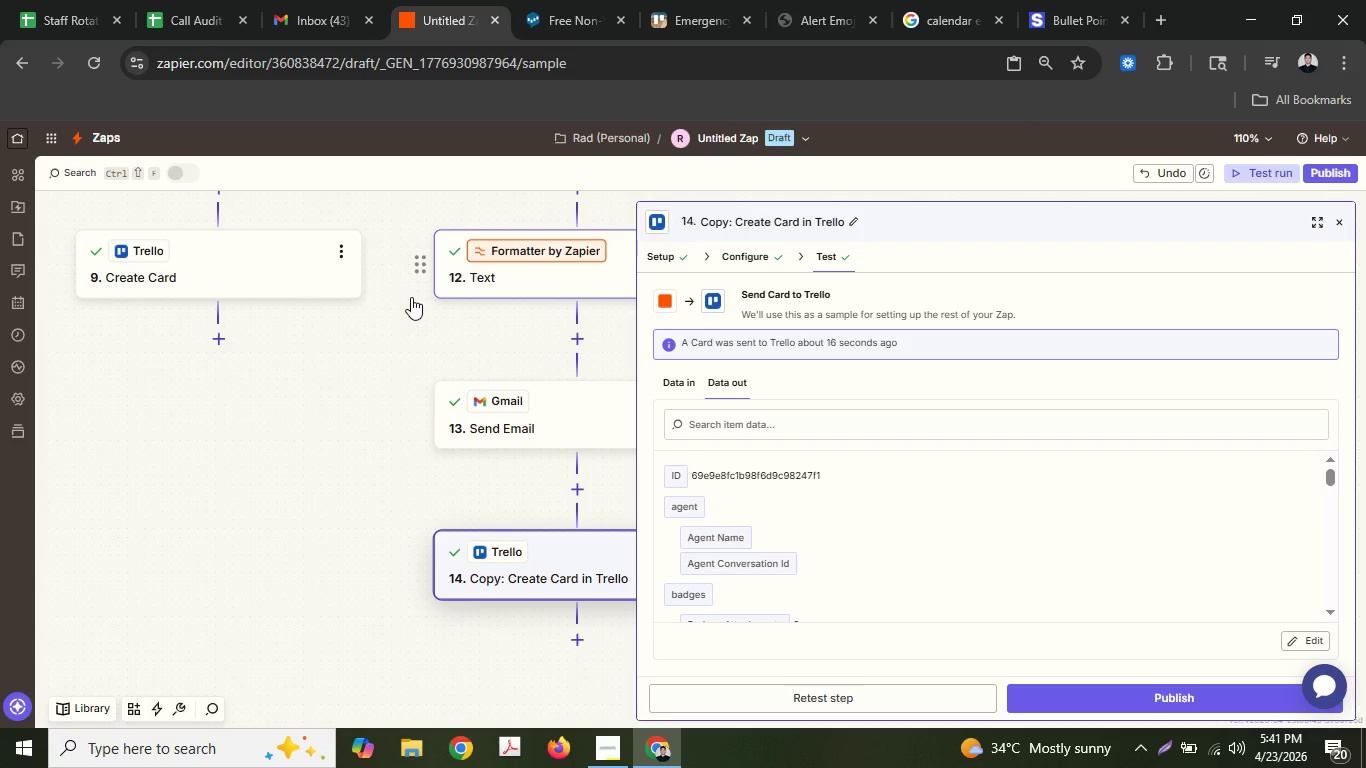 
left_click([694, 0])
 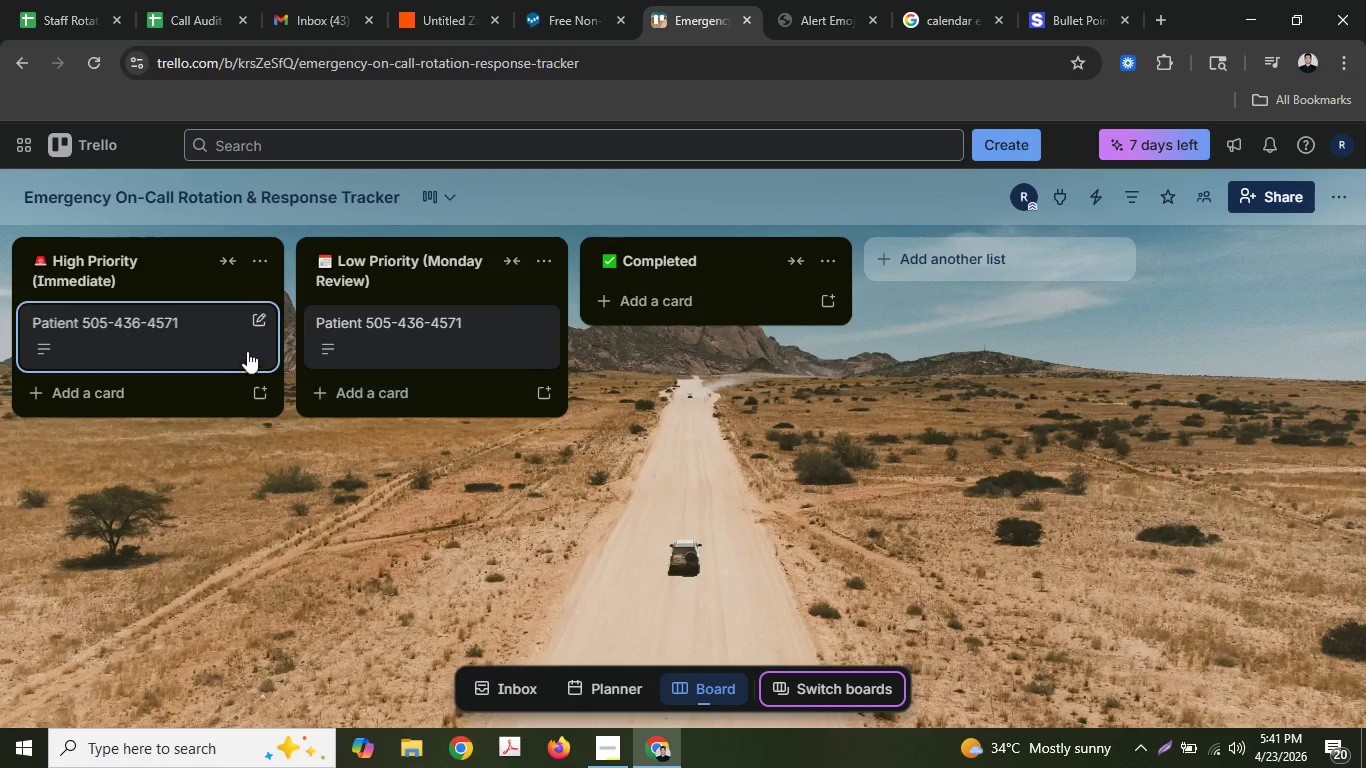 
left_click([178, 321])
 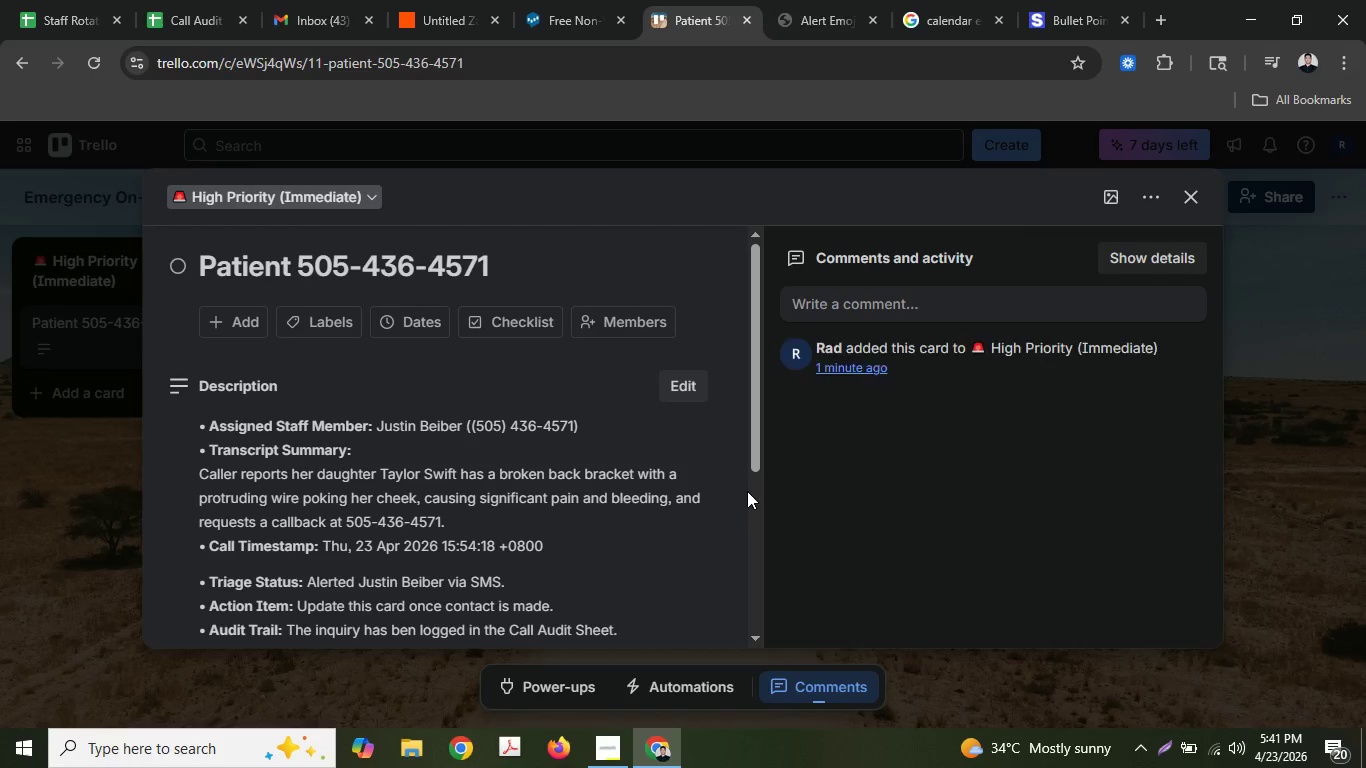 
scroll: coordinate [661, 501], scroll_direction: down, amount: 1.0
 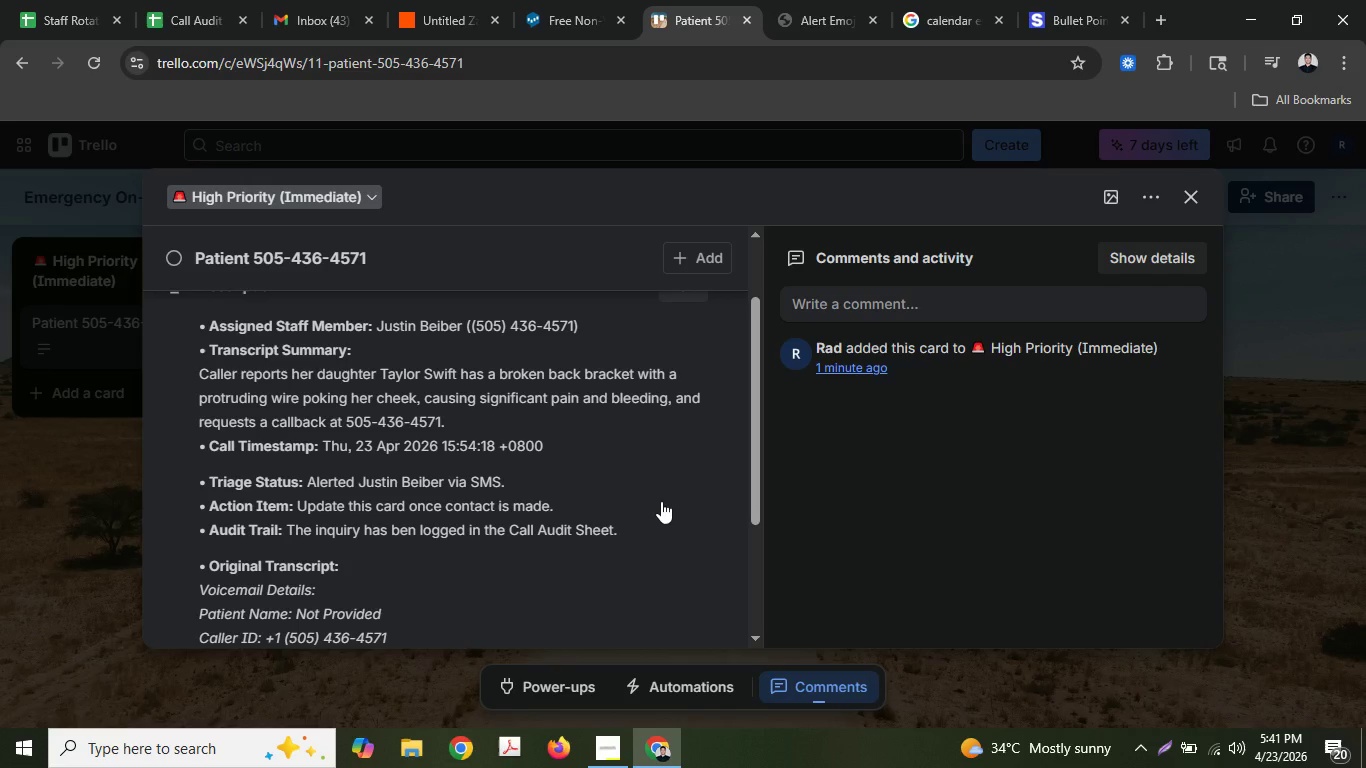 
wait(11.92)
 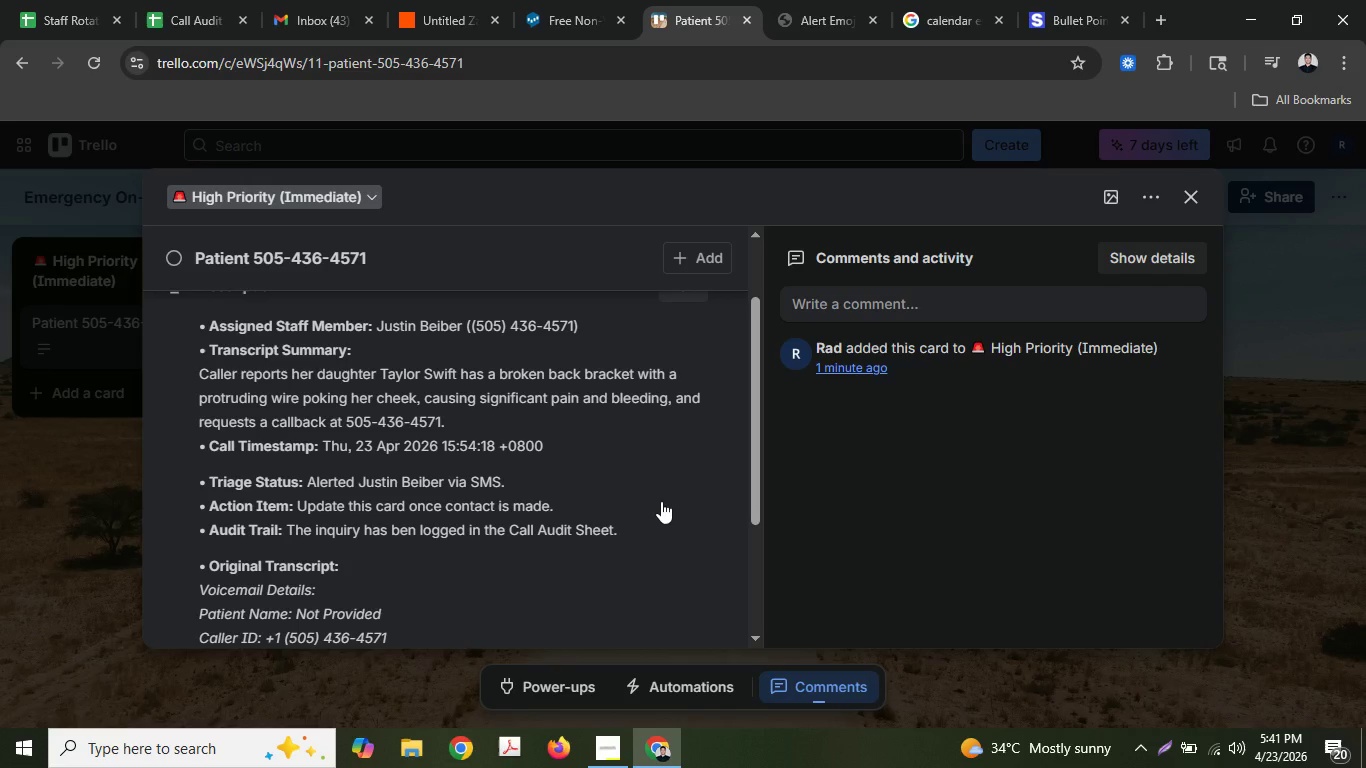 
scroll: coordinate [658, 497], scroll_direction: up, amount: 1.0
 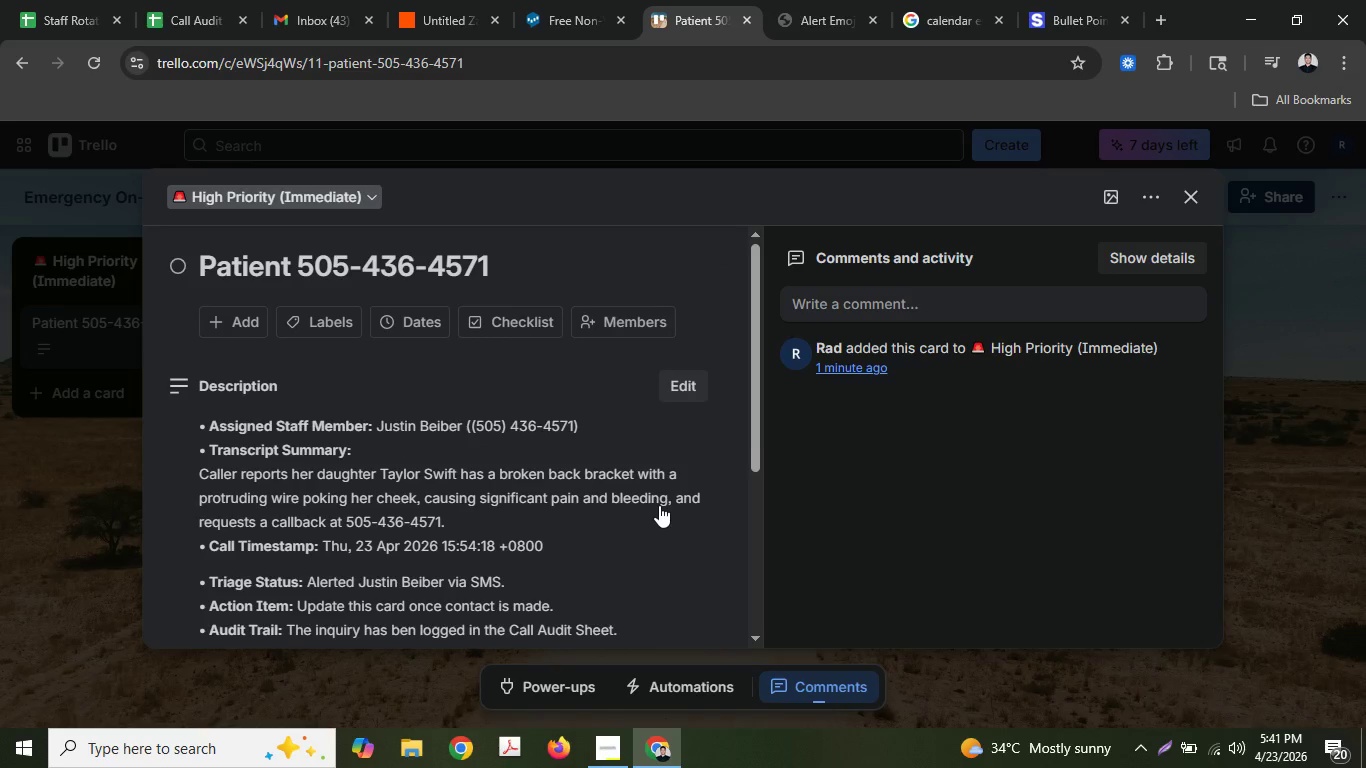 
scroll: coordinate [659, 505], scroll_direction: down, amount: 1.0
 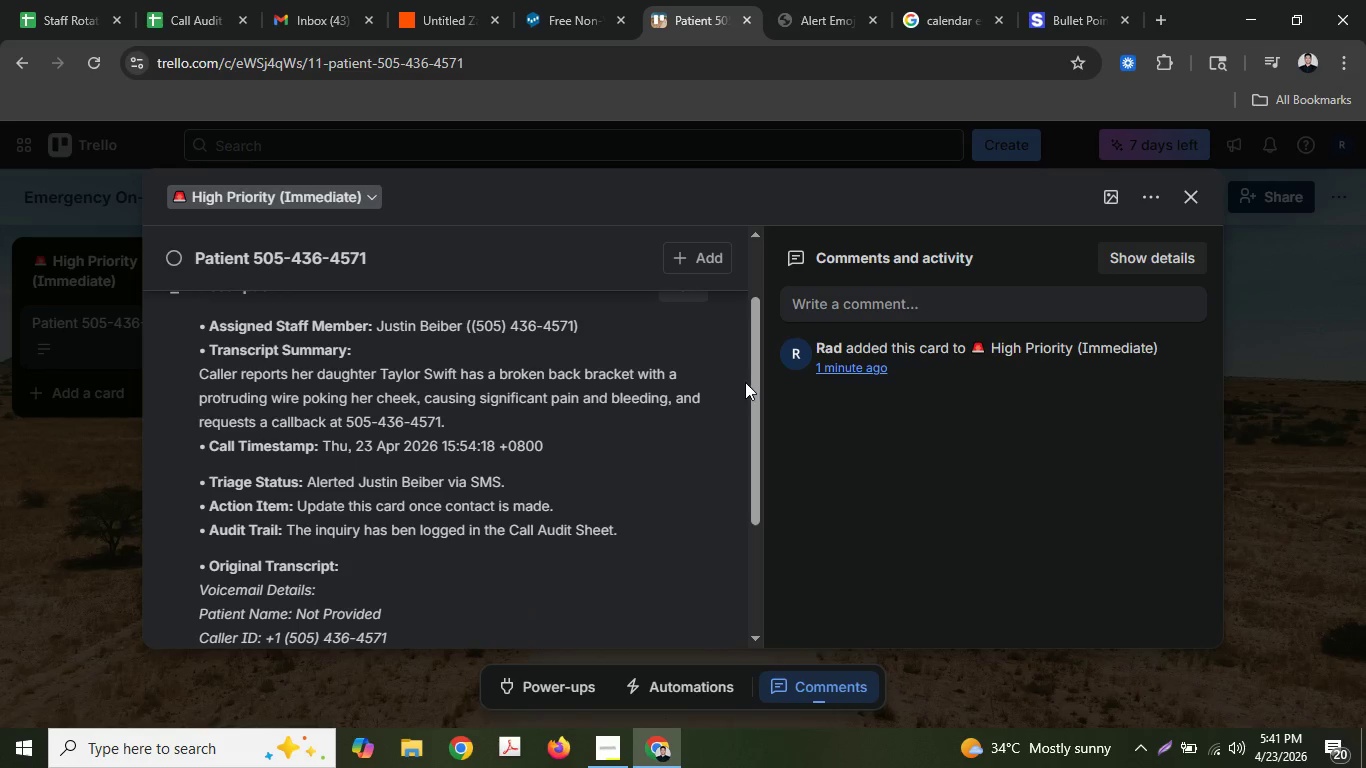 
left_click_drag(start_coordinate=[754, 370], to_coordinate=[726, 556])
 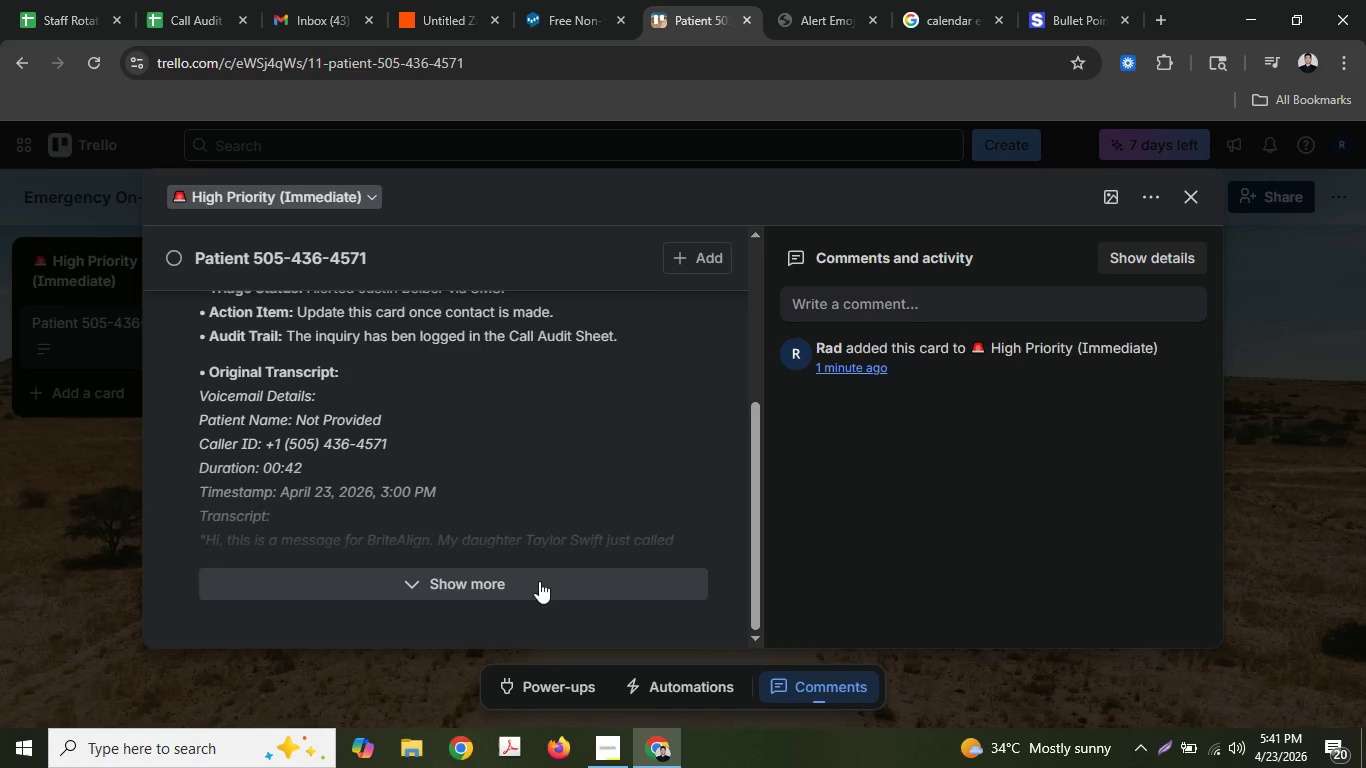 
left_click([539, 581])
 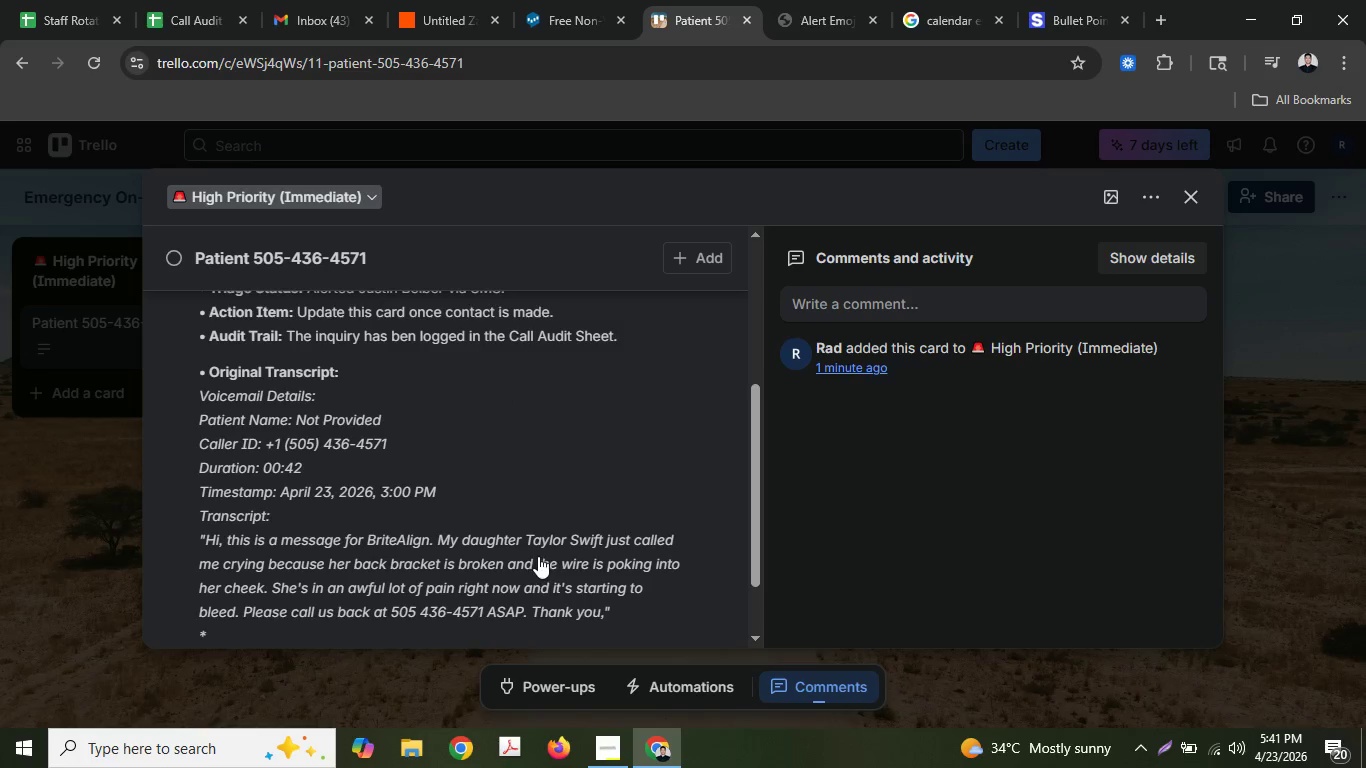 
scroll: coordinate [538, 545], scroll_direction: up, amount: 3.0
 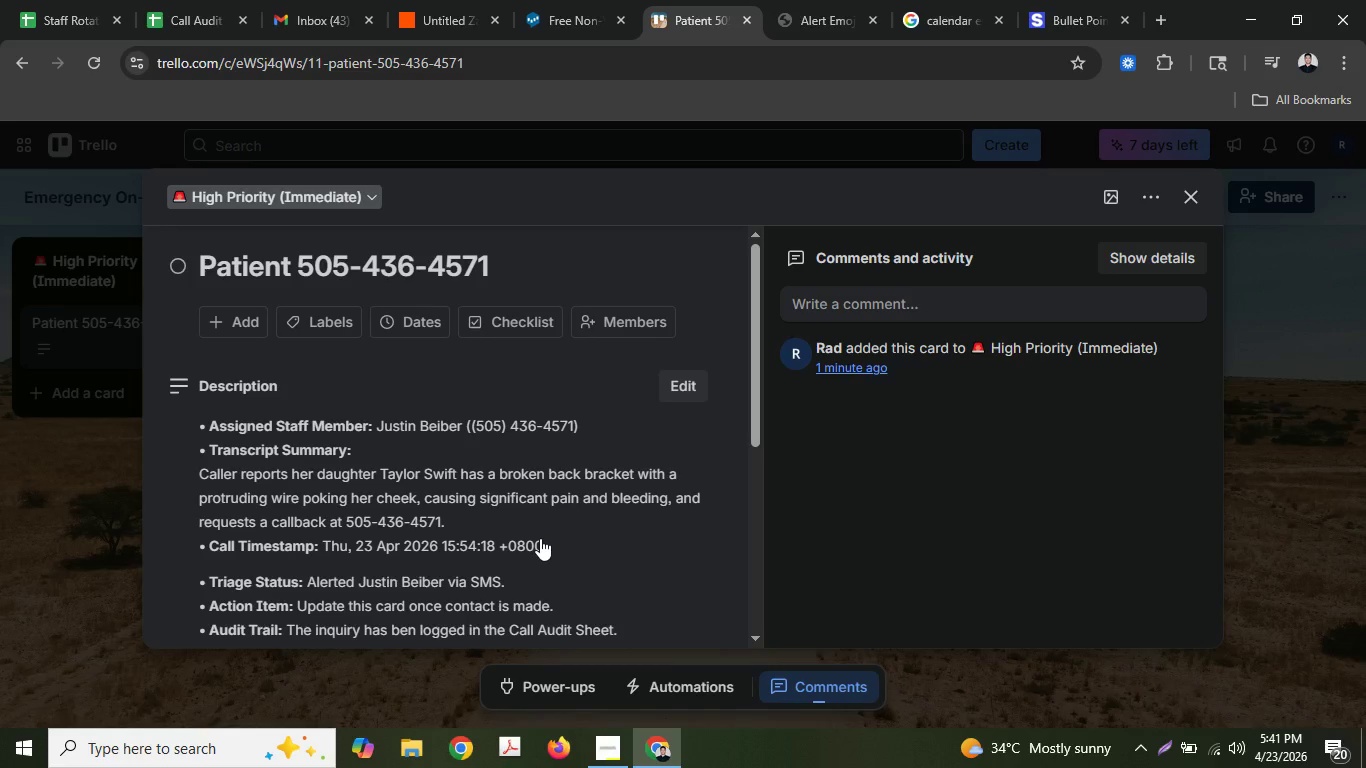 
scroll: coordinate [540, 538], scroll_direction: down, amount: 1.0
 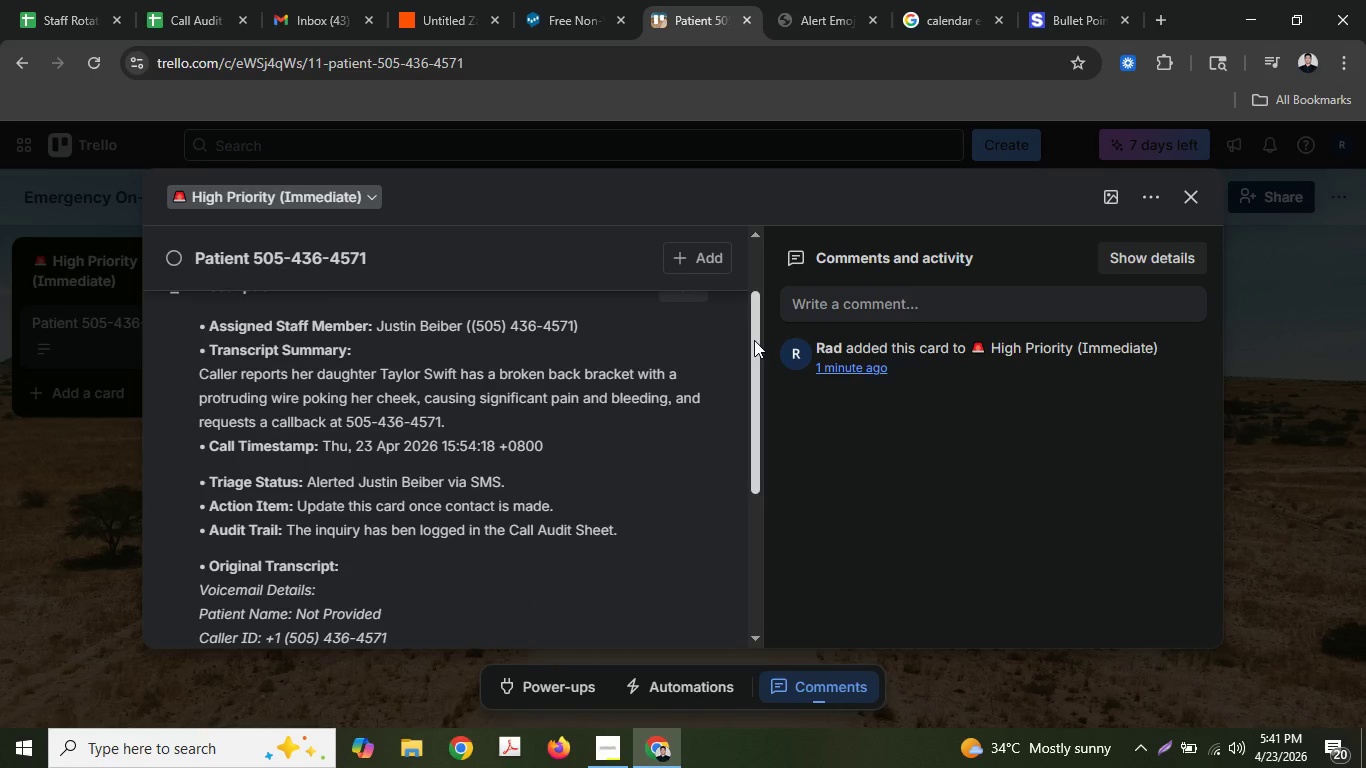 
wait(6.66)
 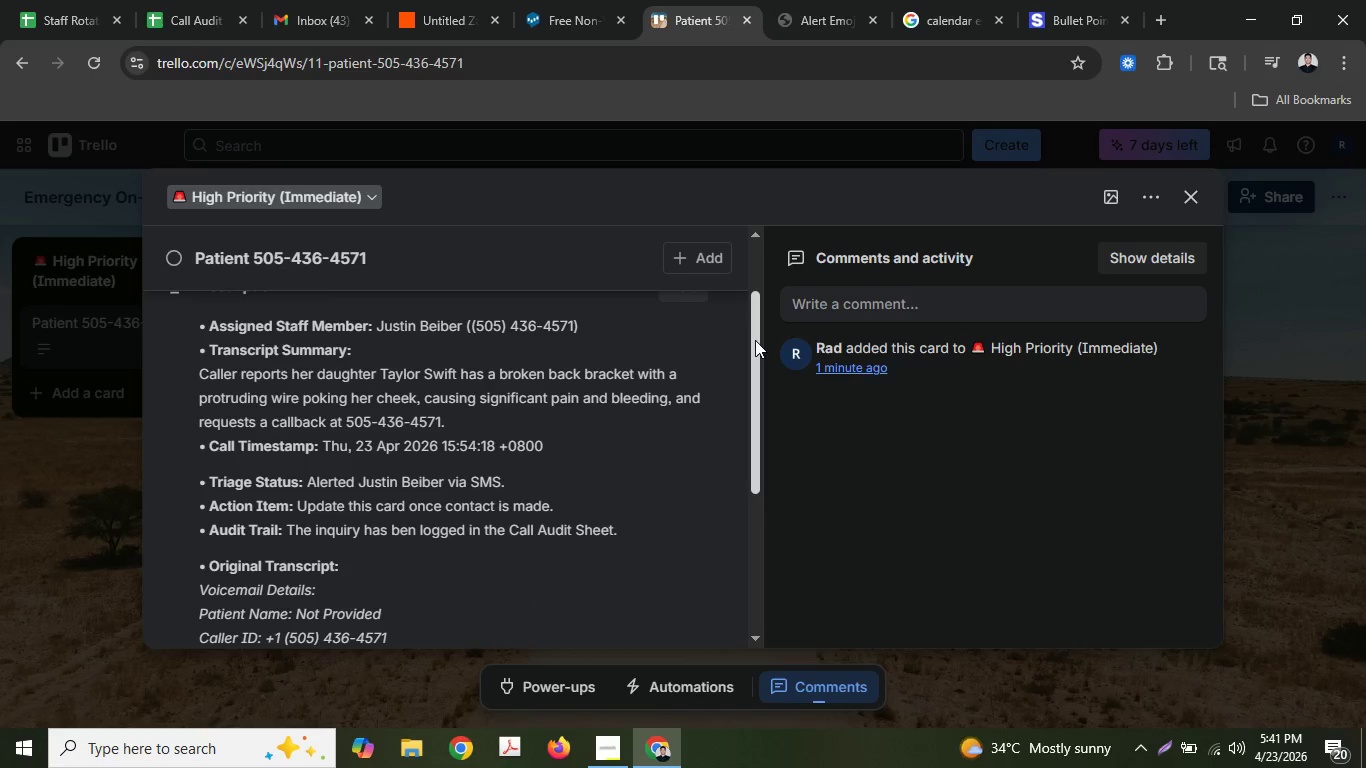 
scroll: coordinate [560, 489], scroll_direction: down, amount: 4.0
 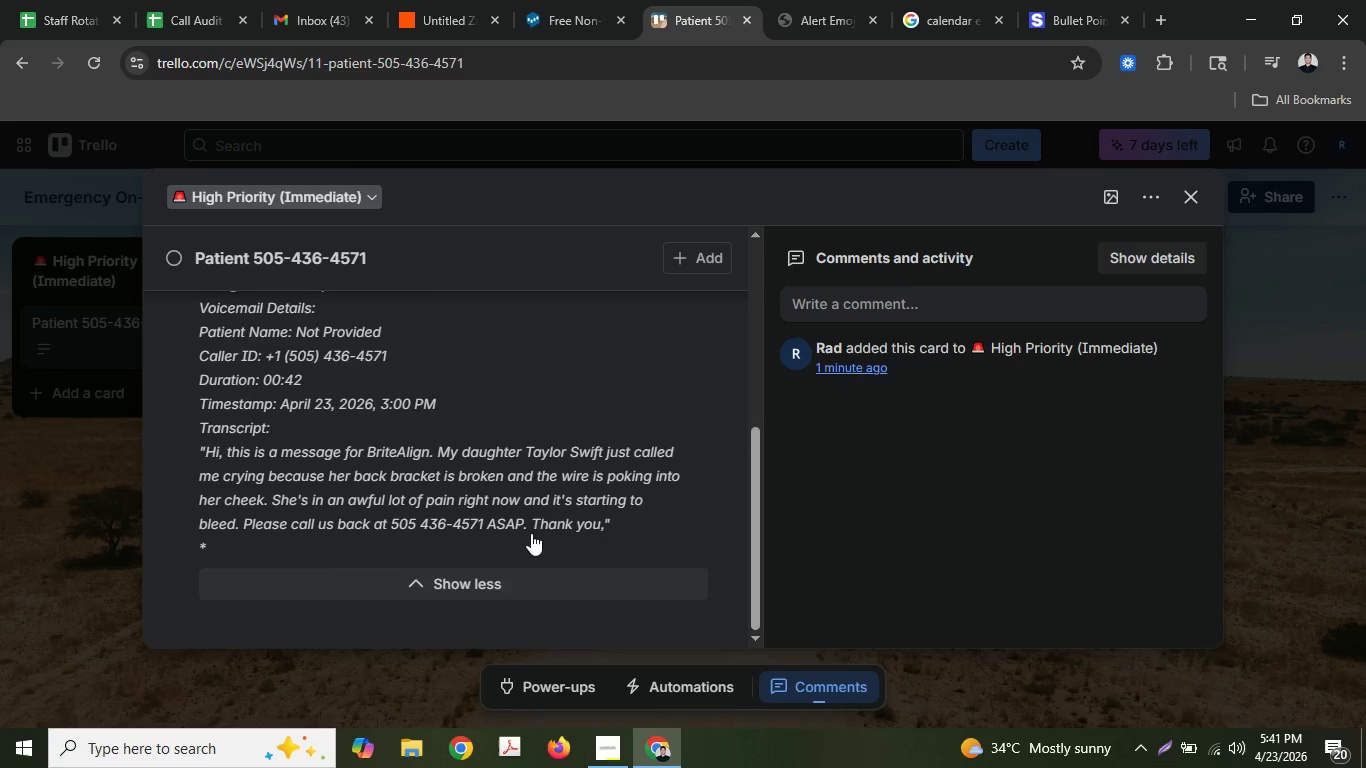 
scroll: coordinate [531, 524], scroll_direction: up, amount: 6.0
 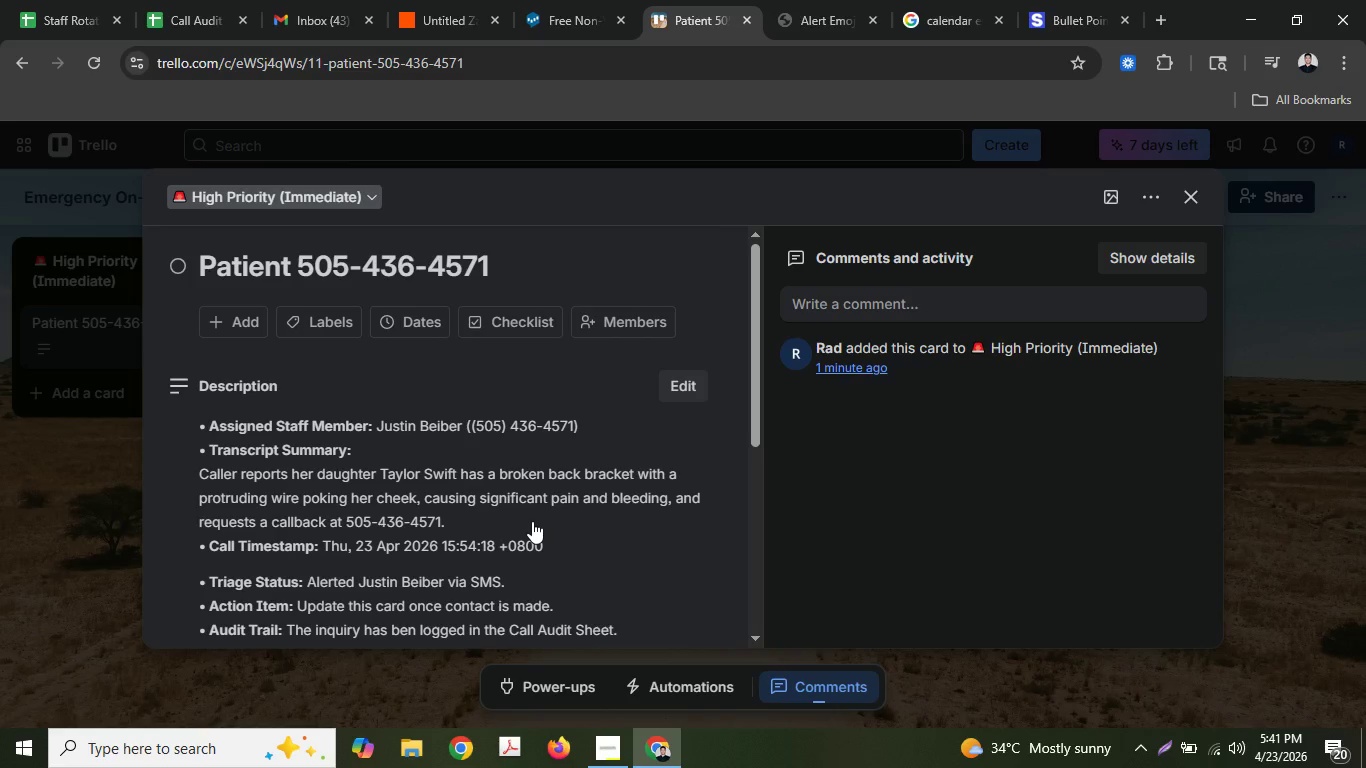 
scroll: coordinate [532, 521], scroll_direction: down, amount: 1.0
 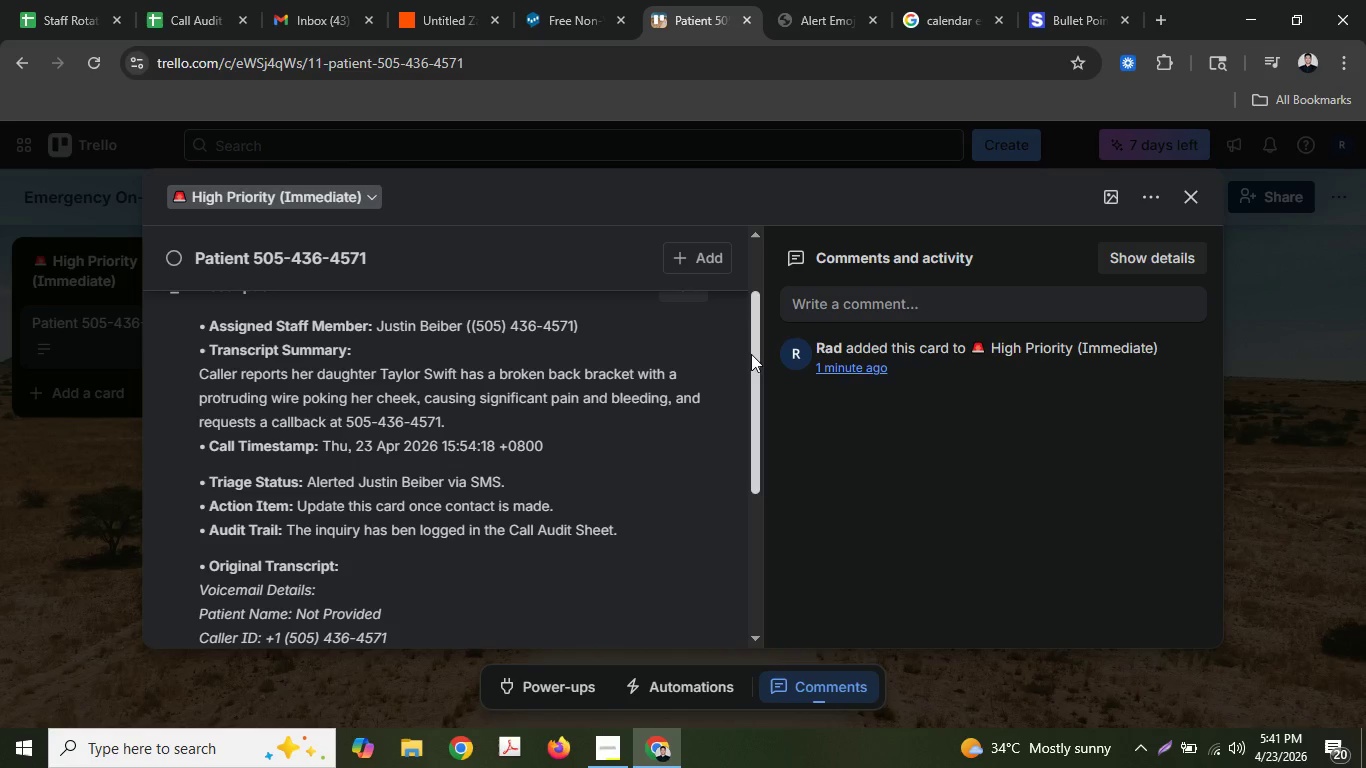 
left_click_drag(start_coordinate=[751, 354], to_coordinate=[758, 188])
 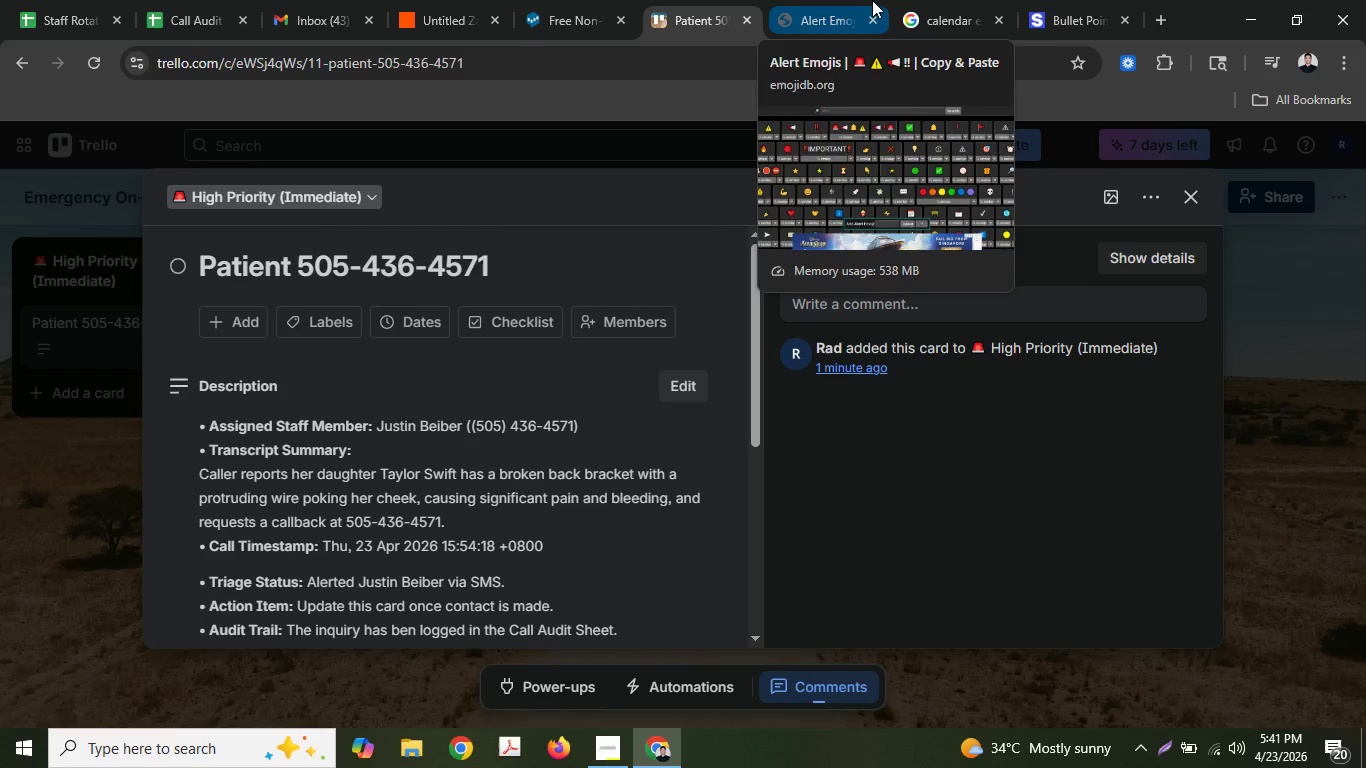 
left_click([95, 522])
 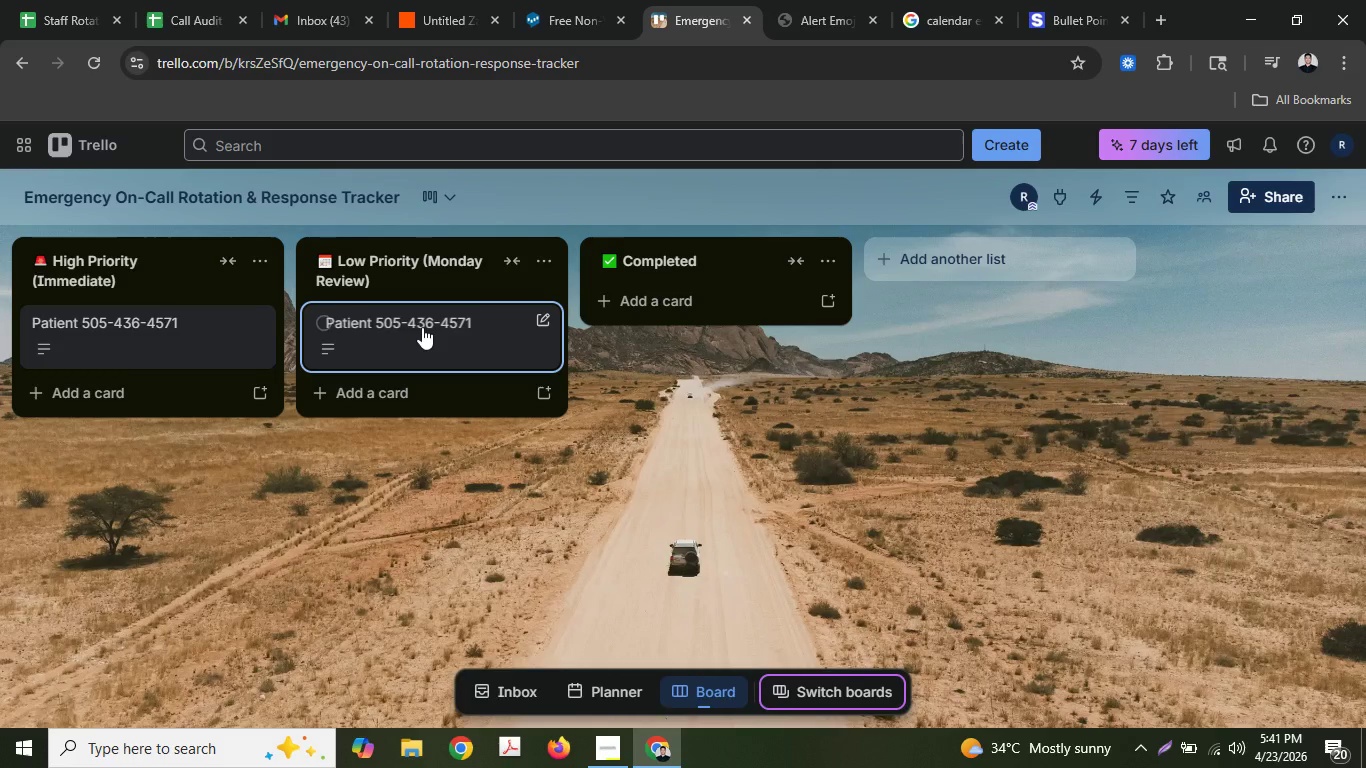 
left_click([422, 327])
 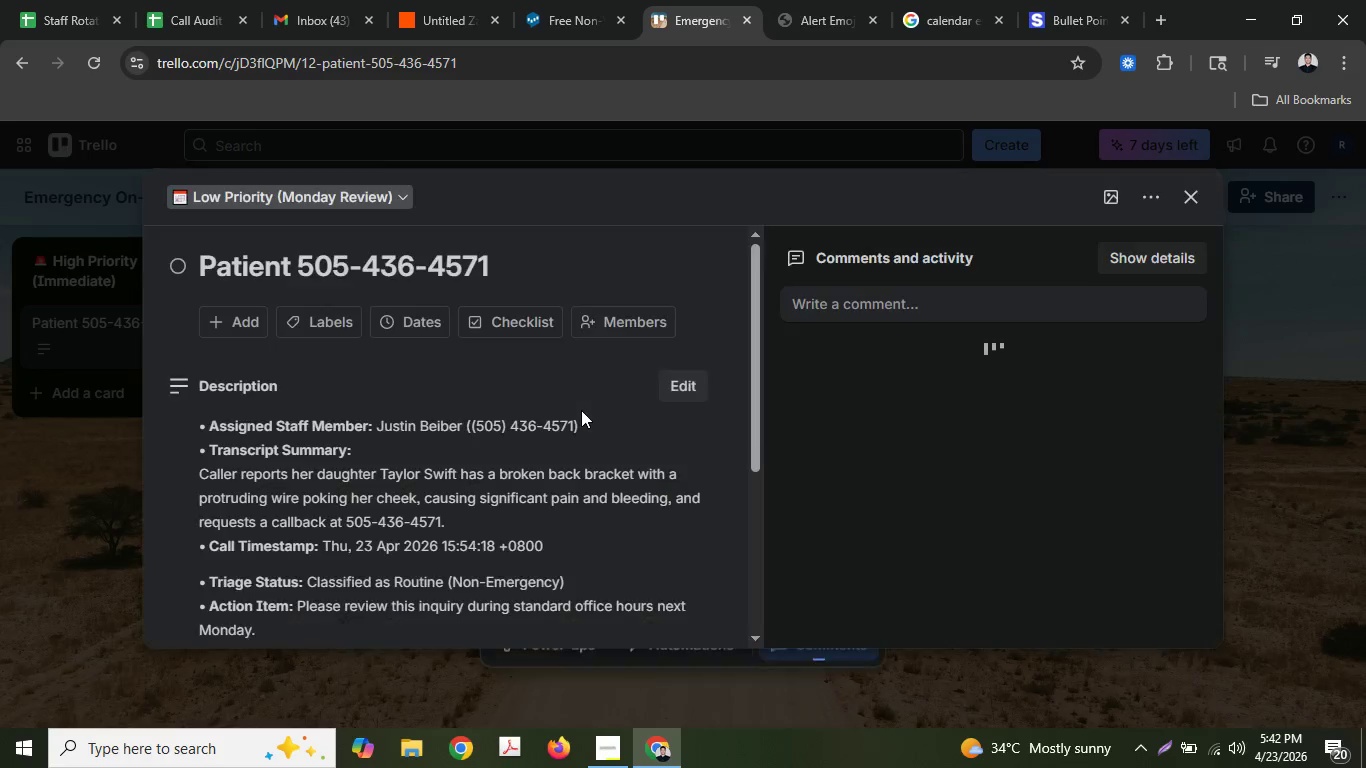 
scroll: coordinate [578, 402], scroll_direction: down, amount: 3.0
 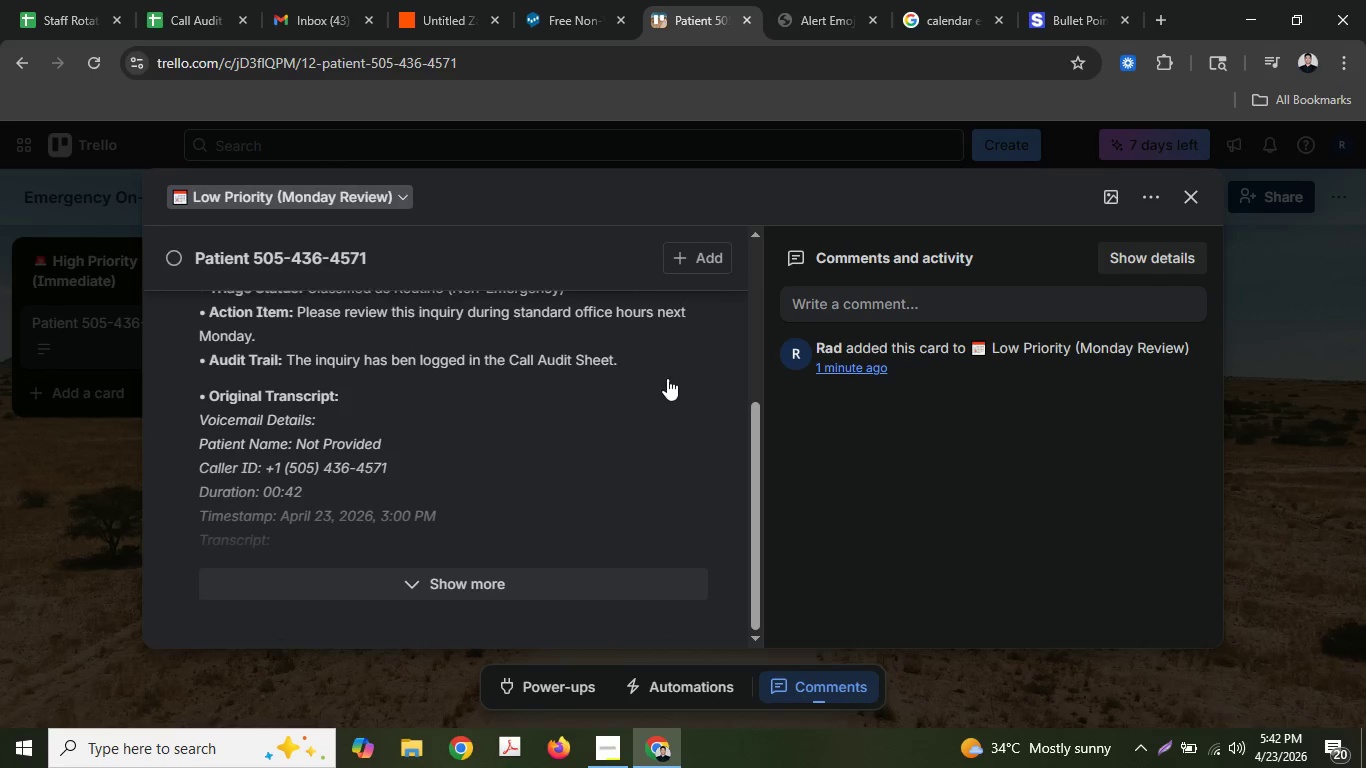 
scroll: coordinate [667, 378], scroll_direction: up, amount: 2.0
 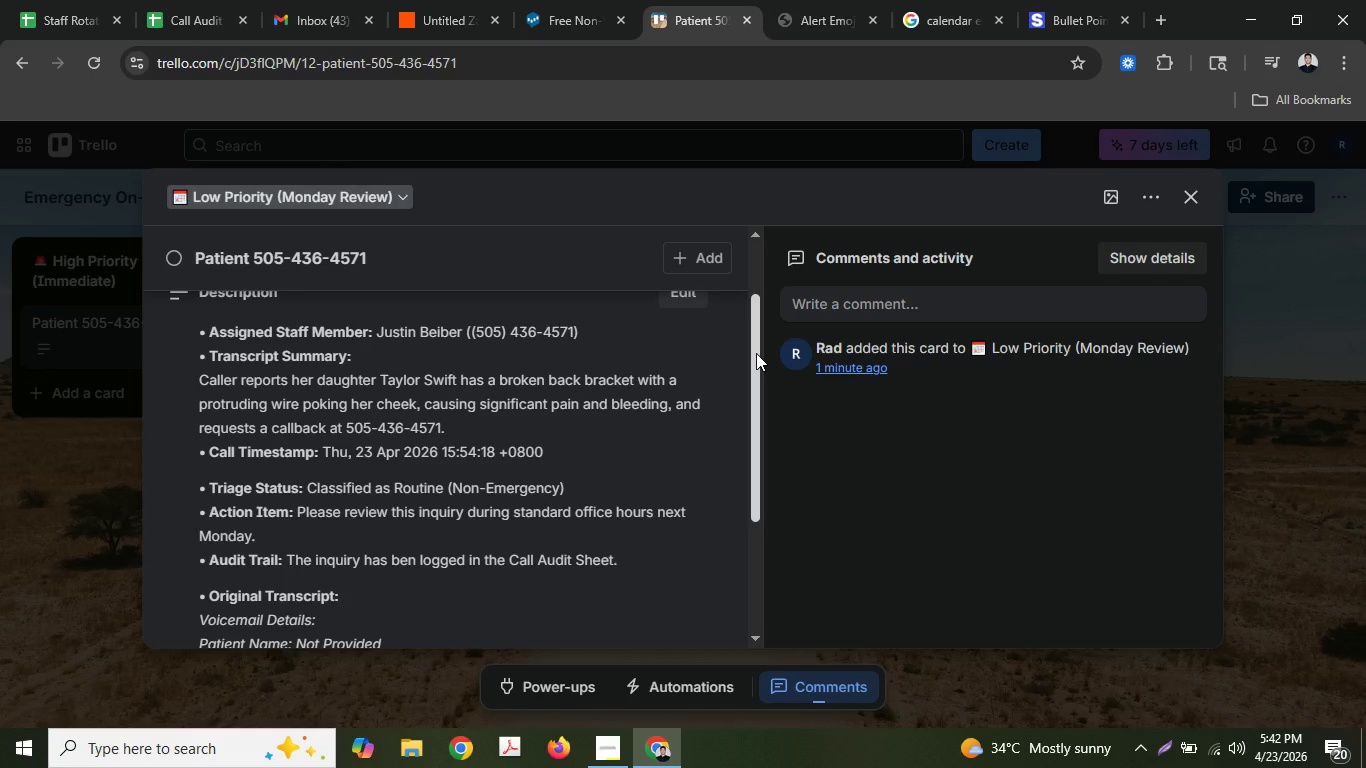 
wait(5.85)
 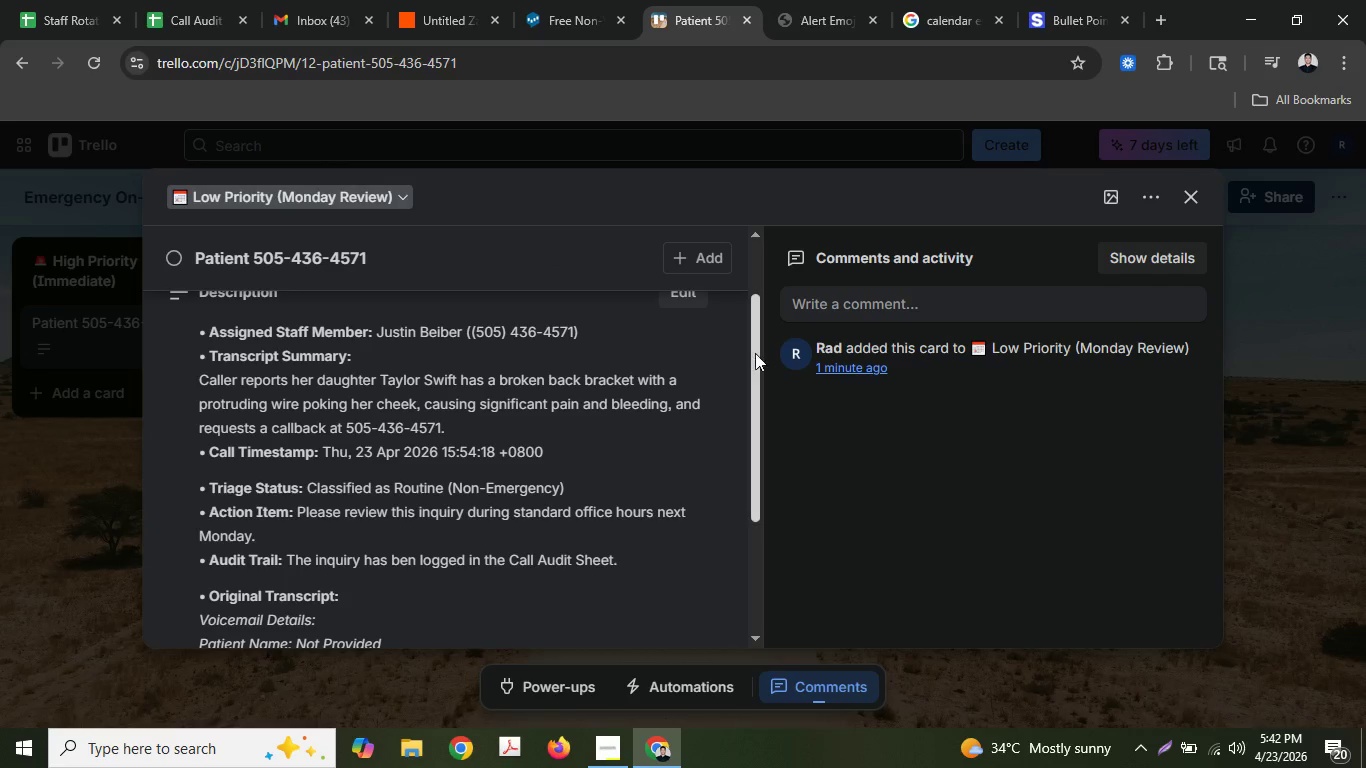 
left_click_drag(start_coordinate=[756, 353], to_coordinate=[755, 296])
 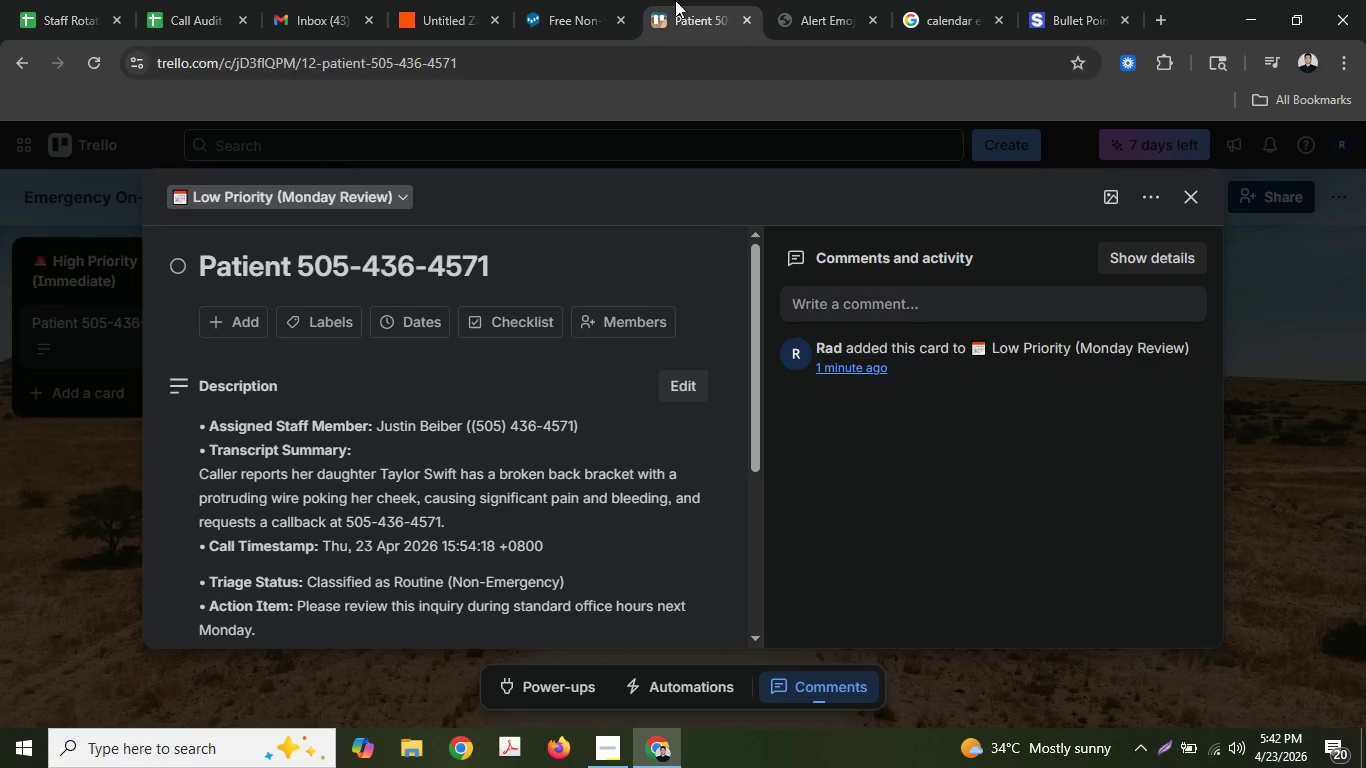 
left_click([579, 0])
 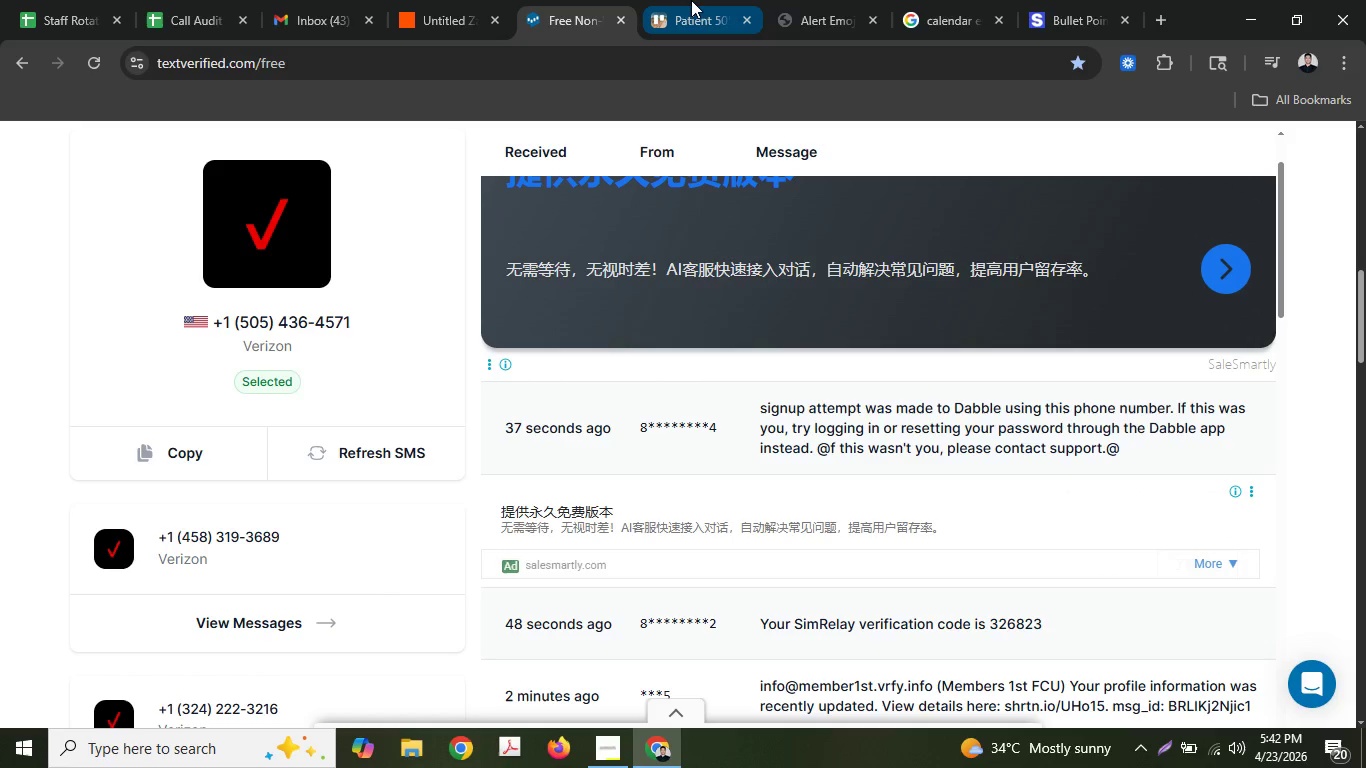 
left_click([691, 0])
 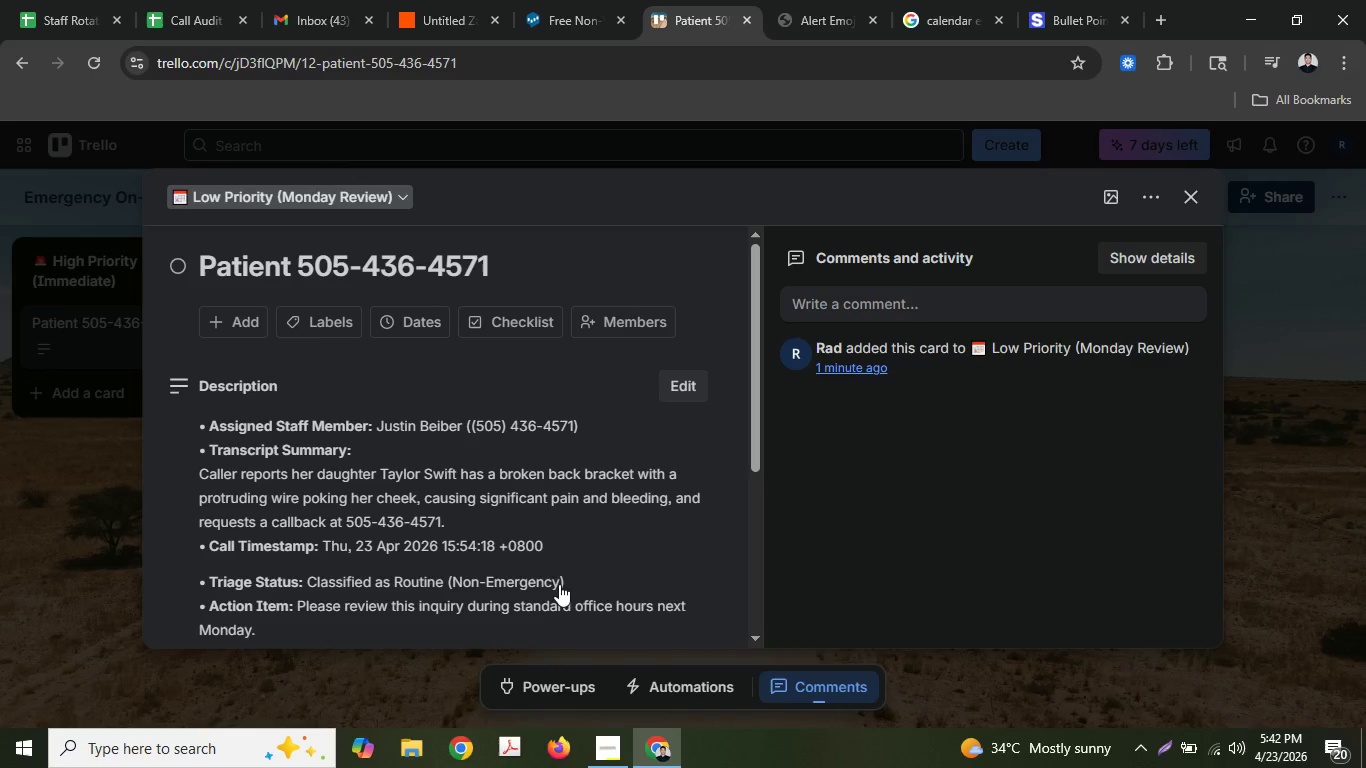 
scroll: coordinate [497, 566], scroll_direction: down, amount: 3.0
 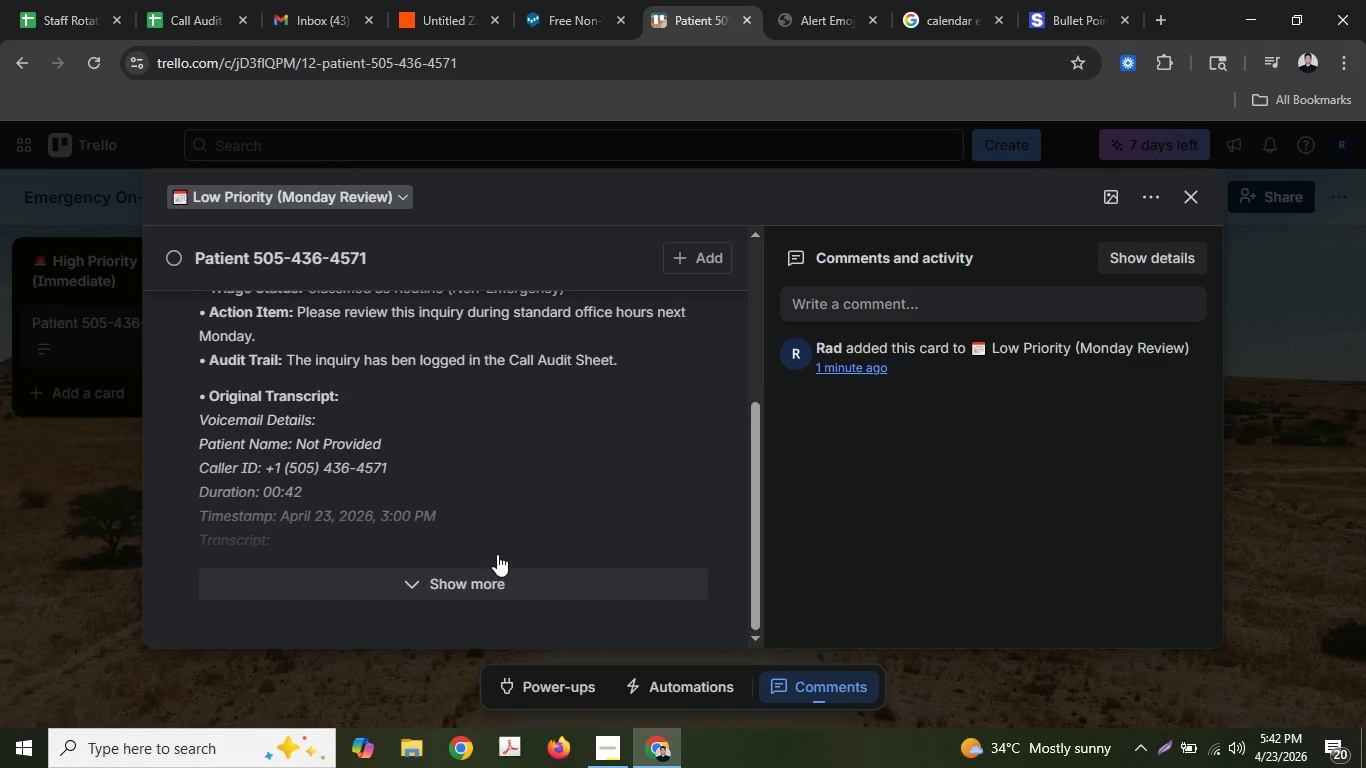 
scroll: coordinate [497, 546], scroll_direction: up, amount: 4.0
 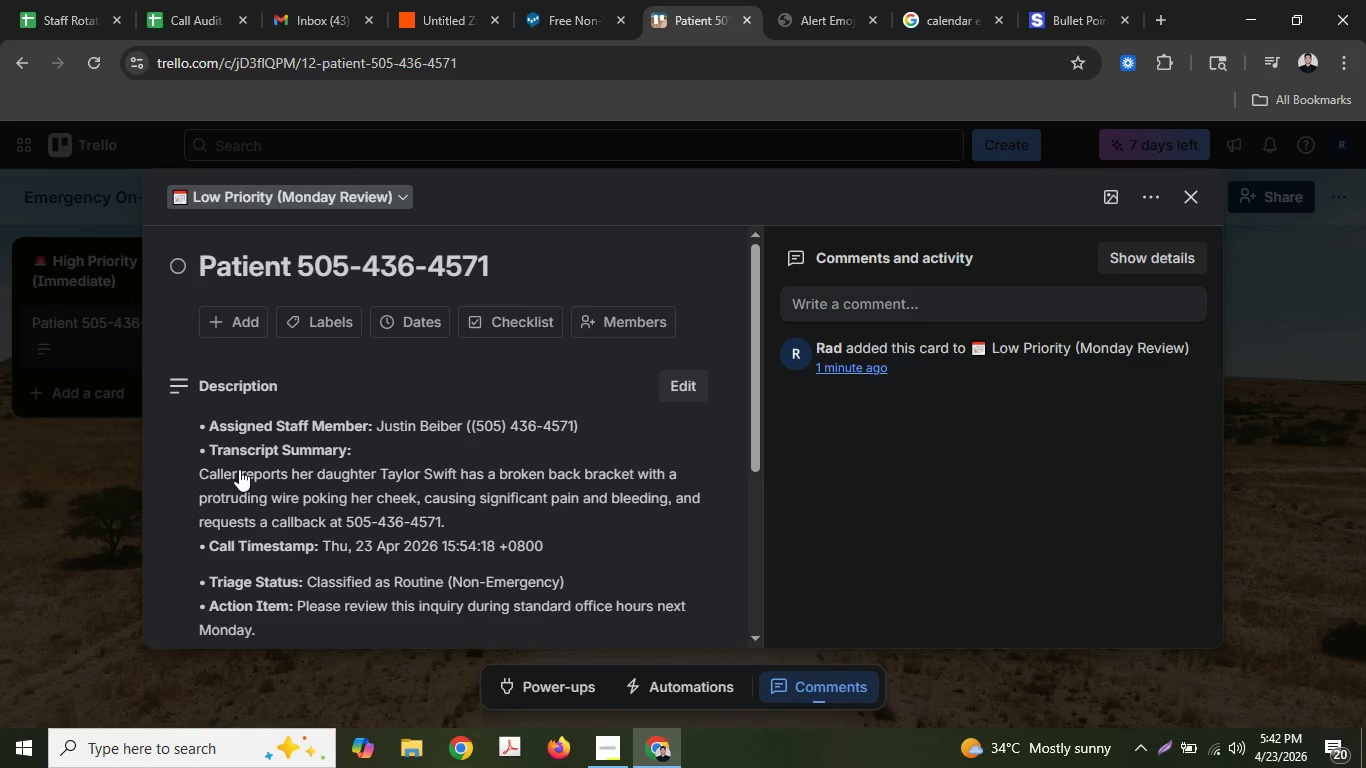 
scroll: coordinate [240, 469], scroll_direction: down, amount: 1.0
 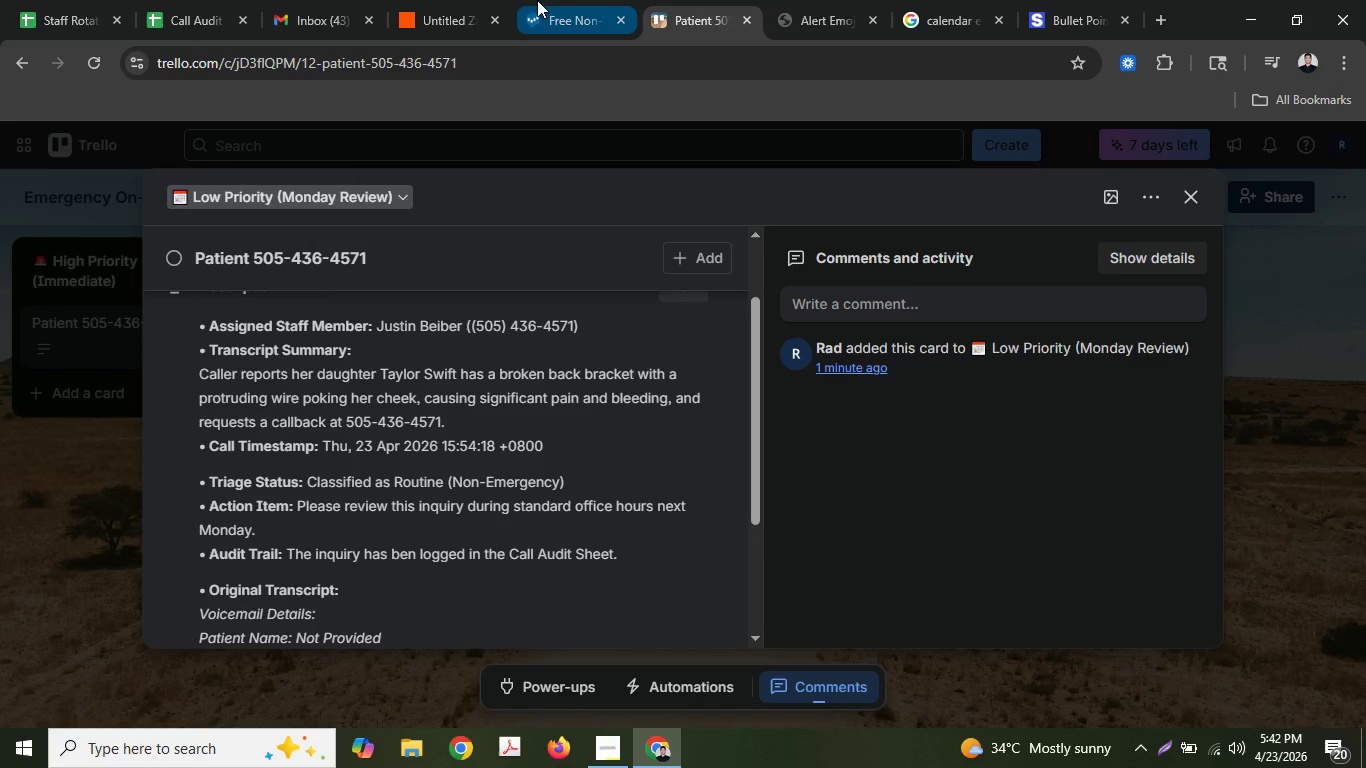 
left_click([537, 0])
 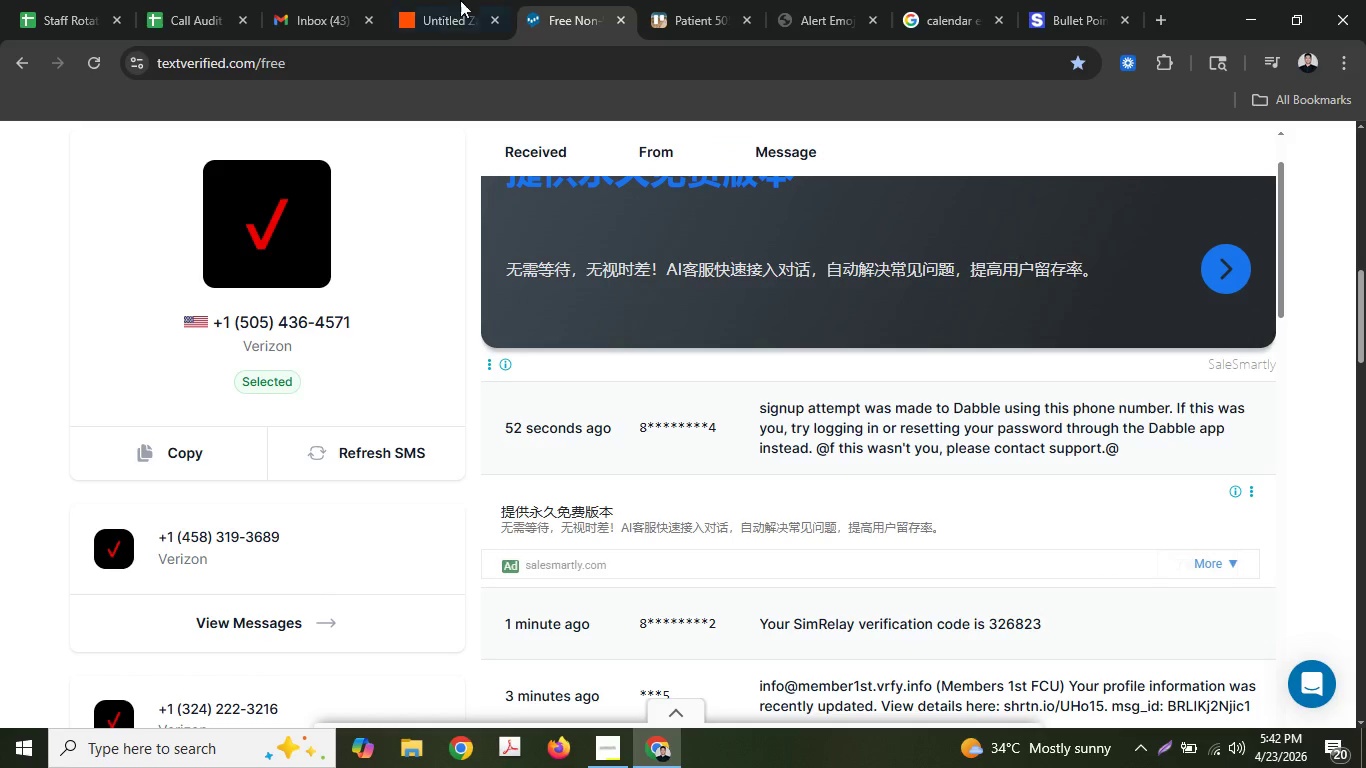 
left_click([439, 0])
 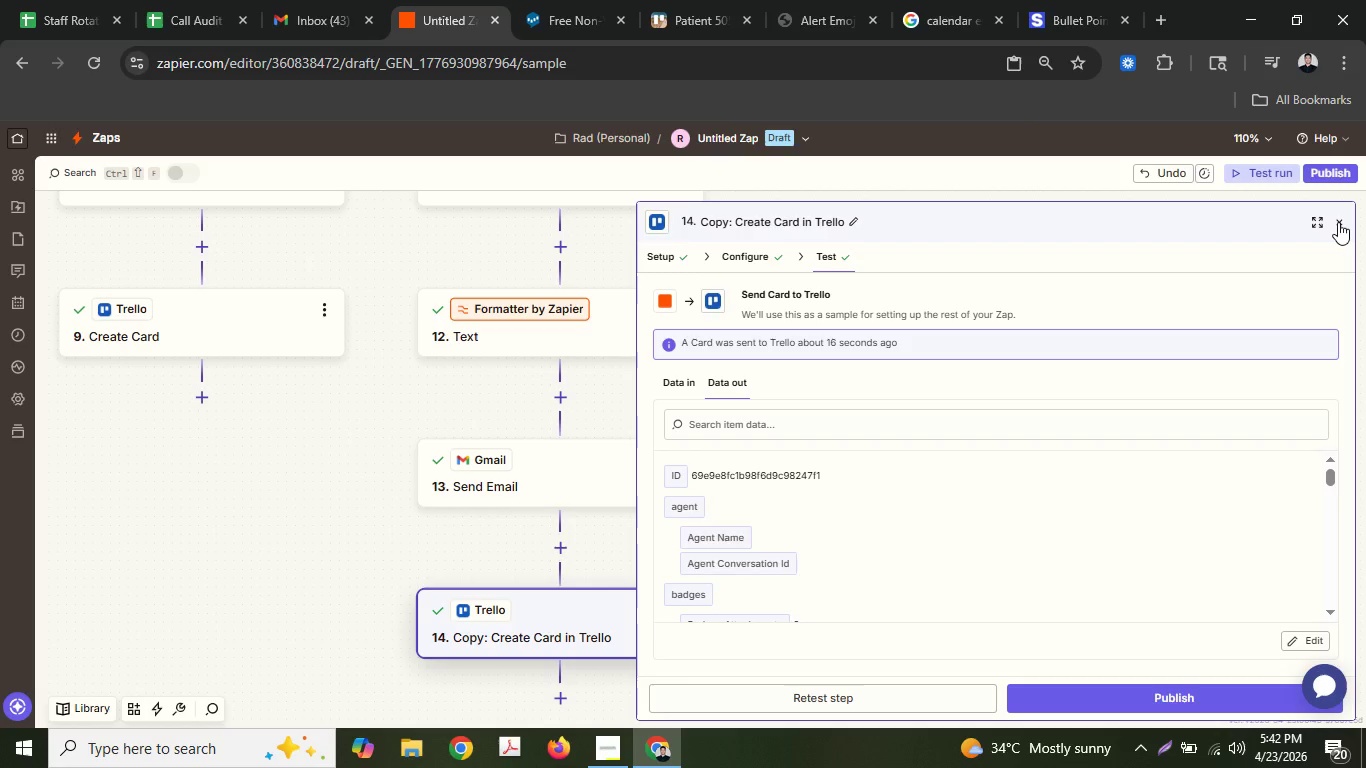 
wait(6.5)
 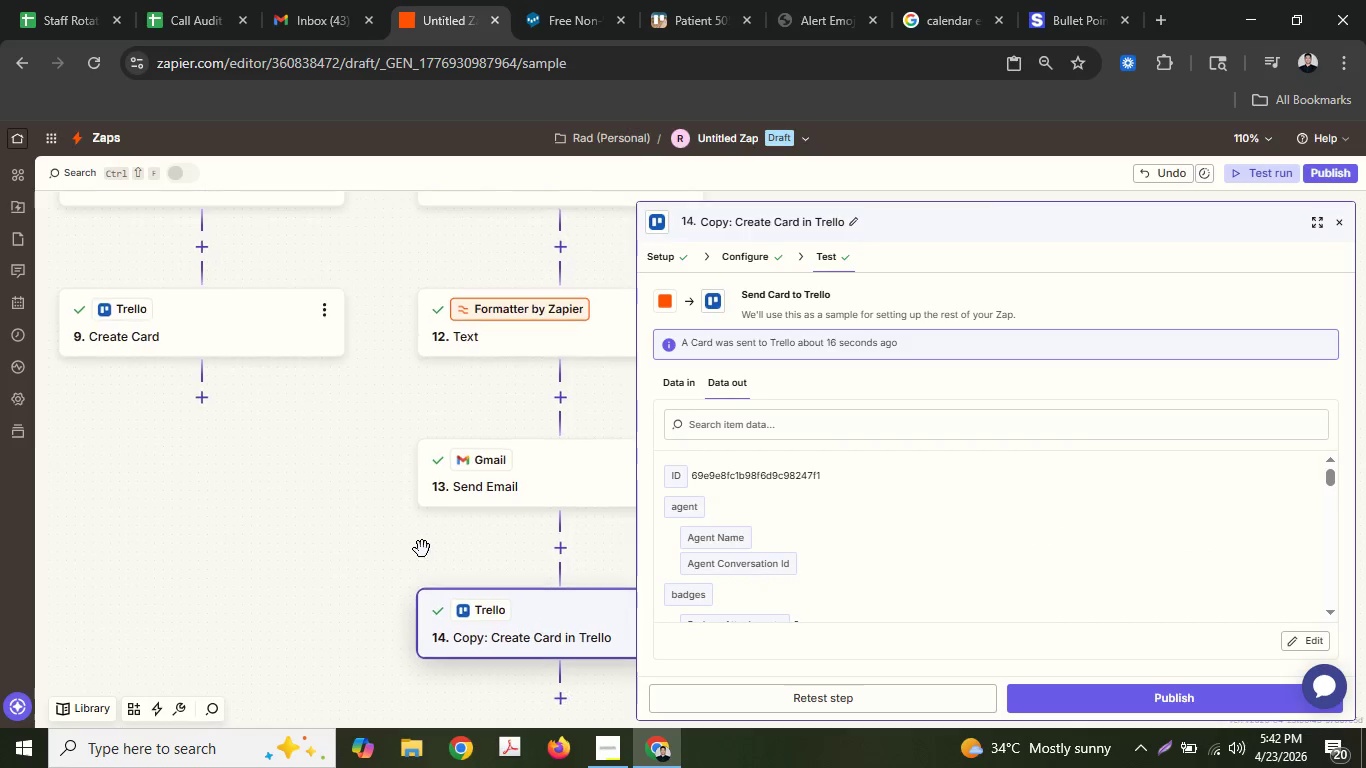 
left_click([1338, 222])
 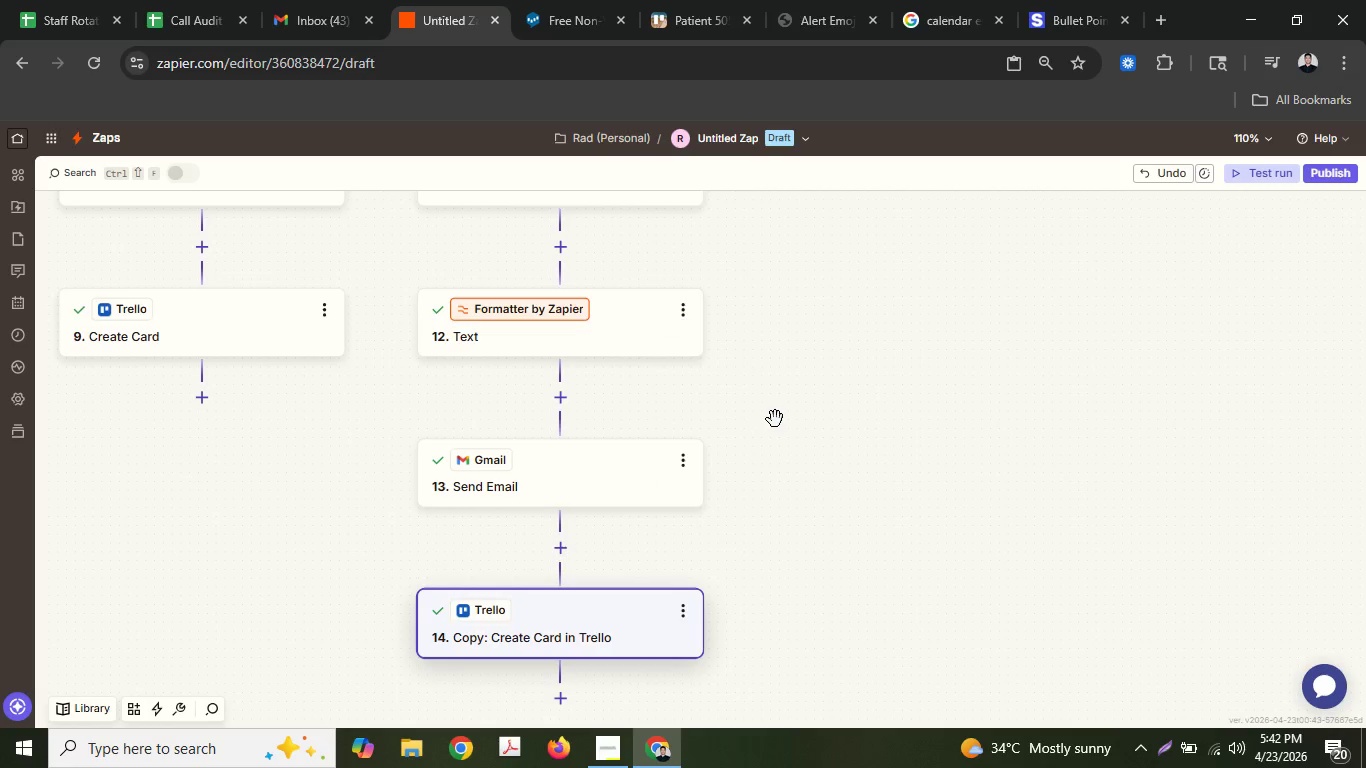 
scroll: coordinate [775, 420], scroll_direction: up, amount: 14.0
 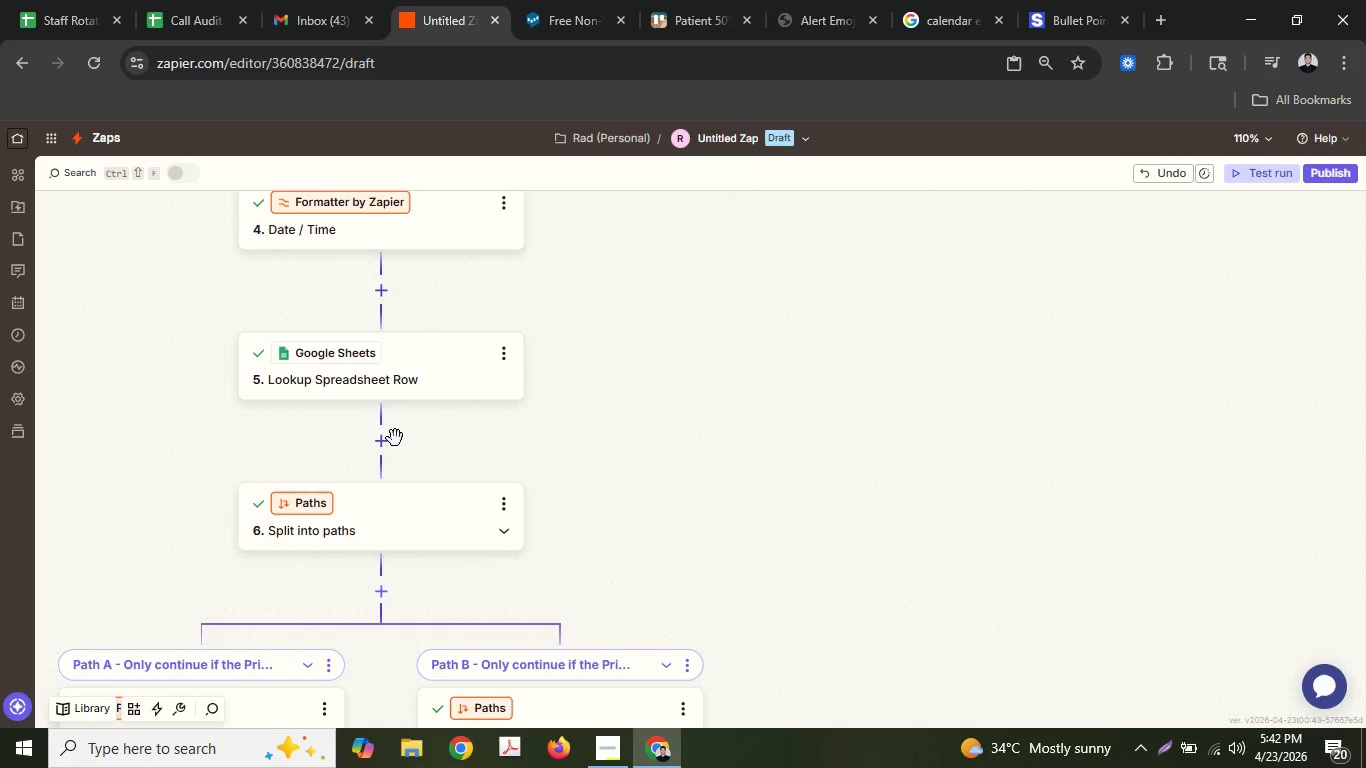 
left_click([384, 442])
 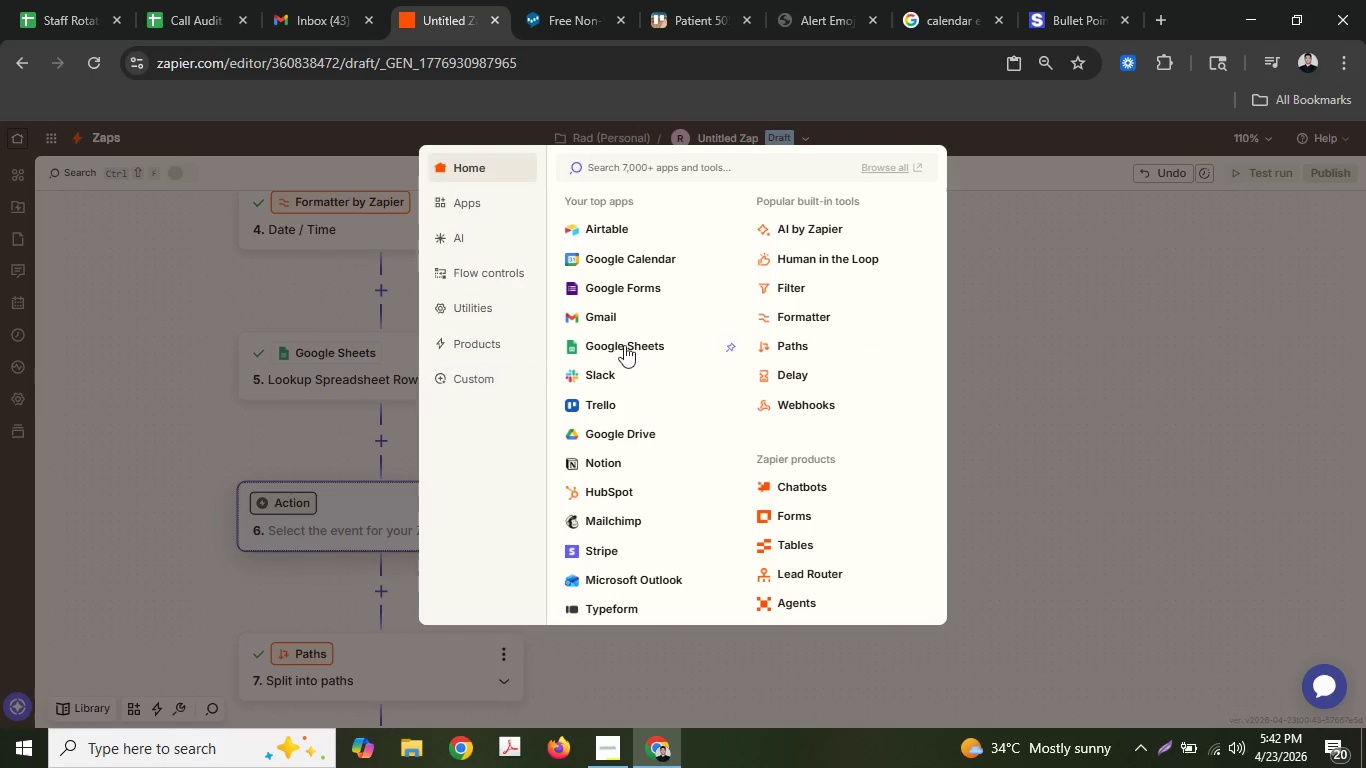 
left_click([647, 346])
 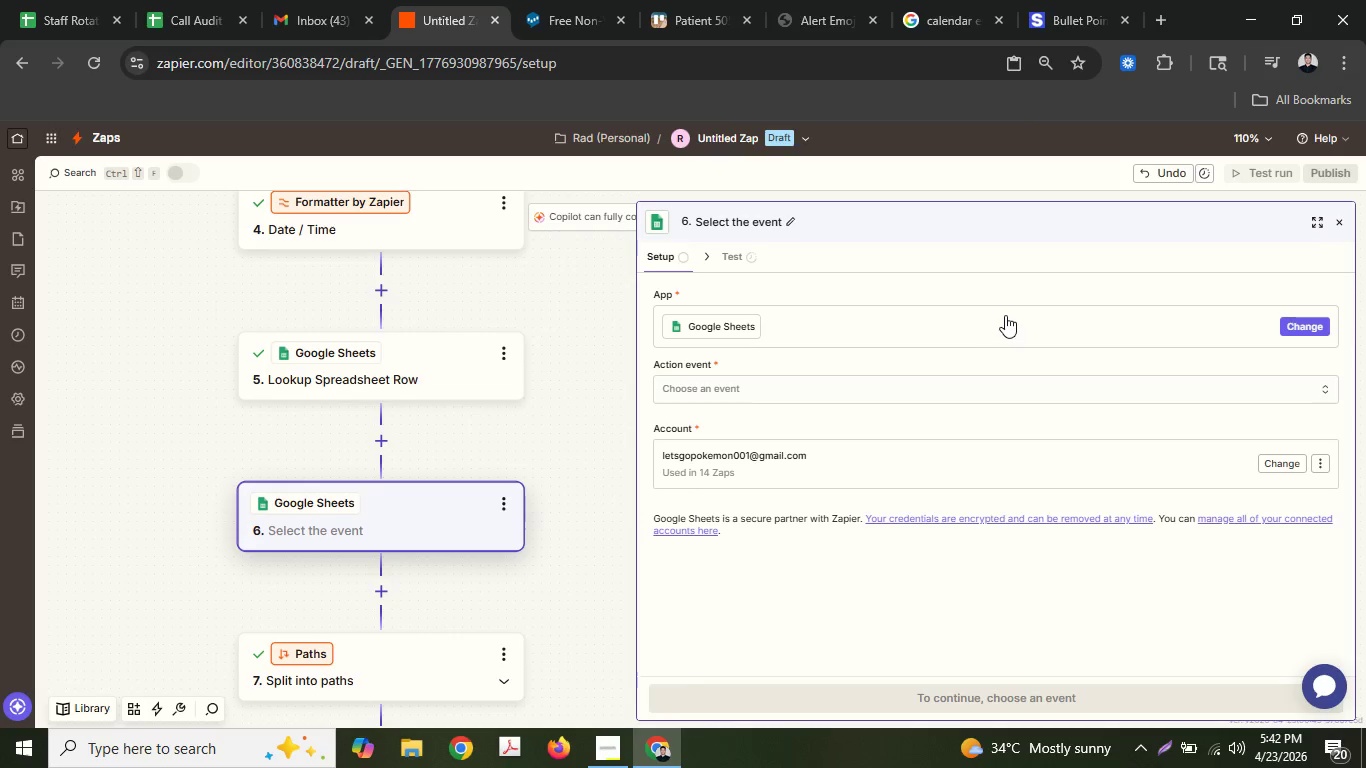 
left_click([910, 383])
 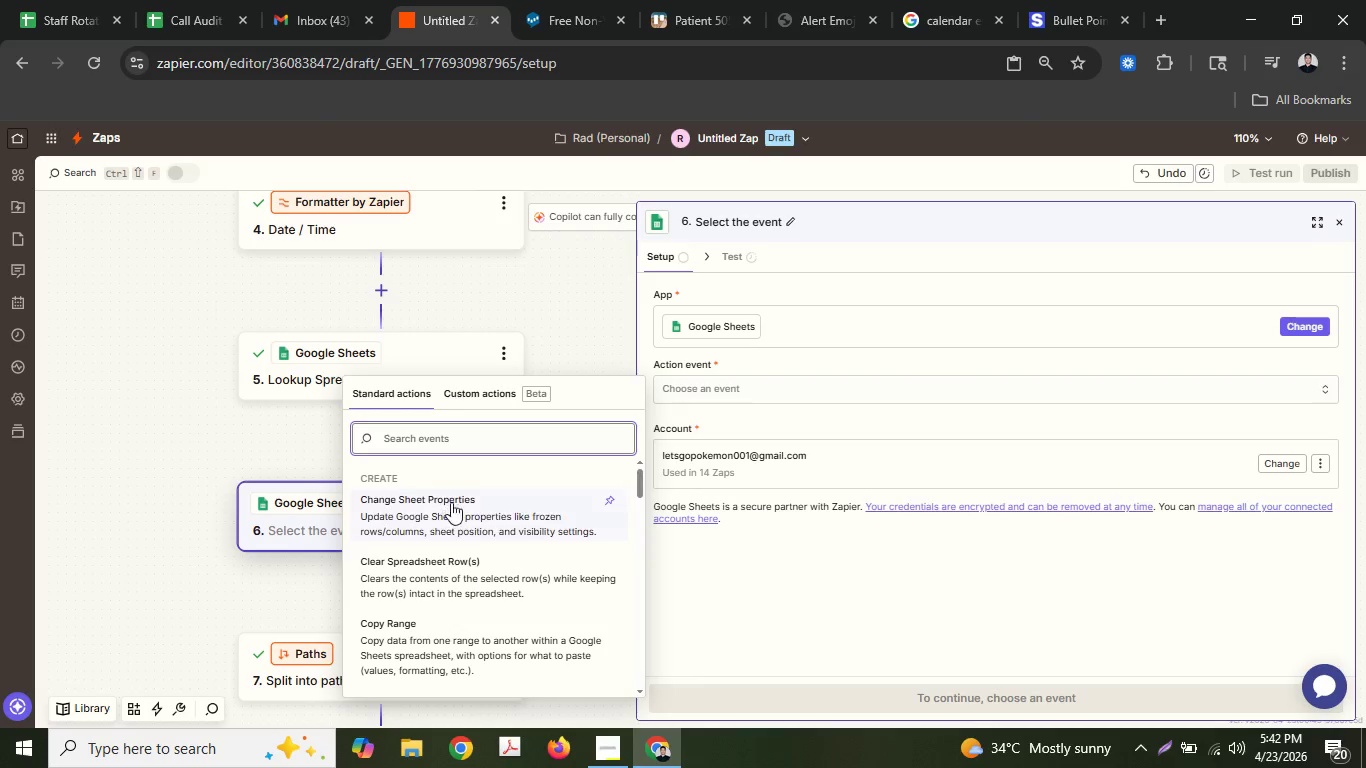 
scroll: coordinate [481, 549], scroll_direction: down, amount: 4.0
 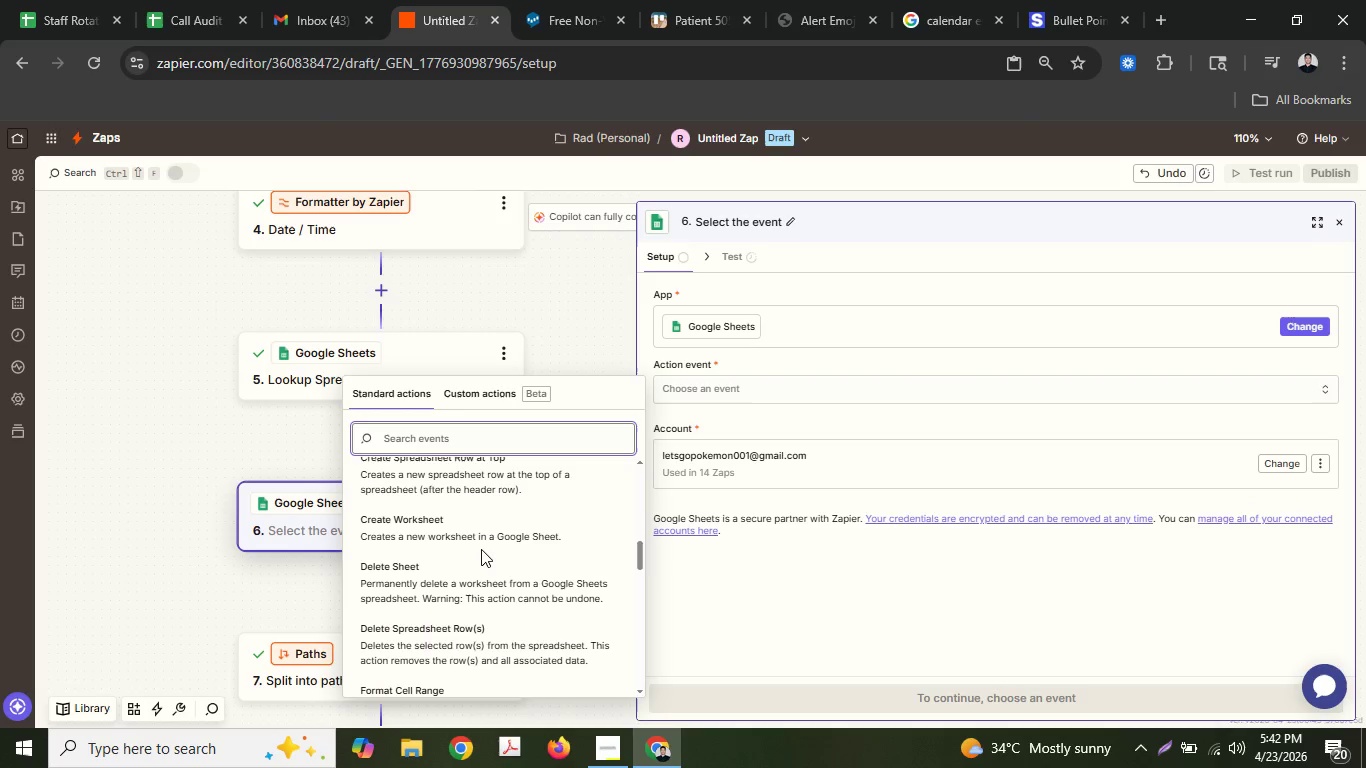 
scroll: coordinate [481, 549], scroll_direction: up, amount: 1.0
 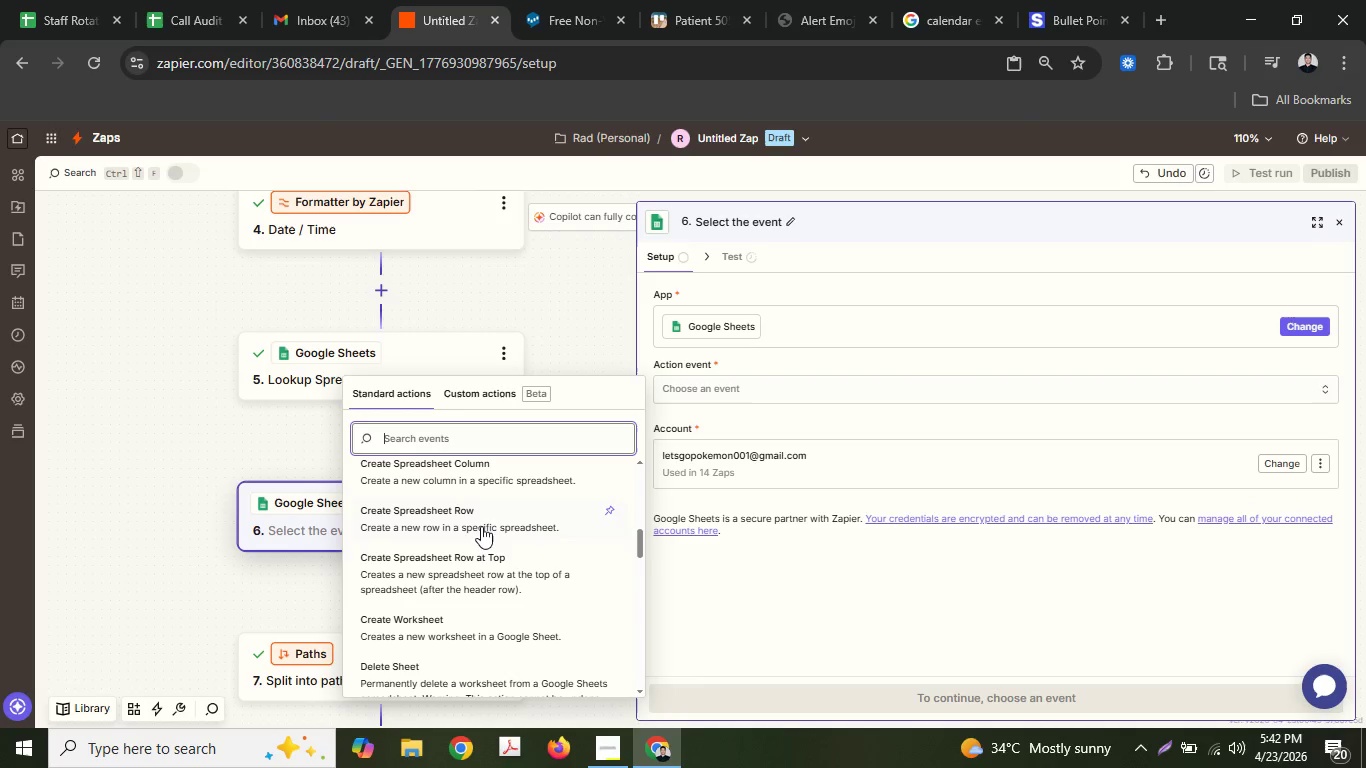 
left_click([481, 525])
 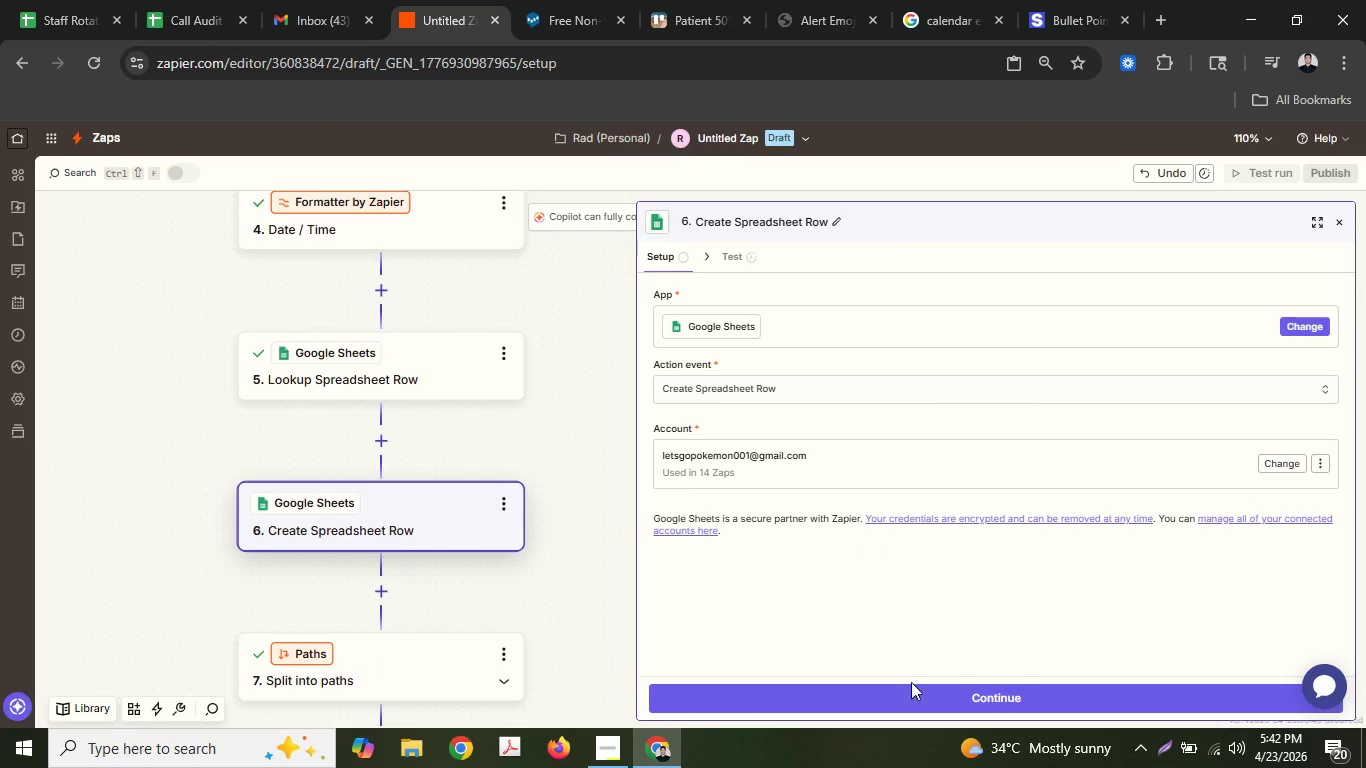 
left_click([912, 695])
 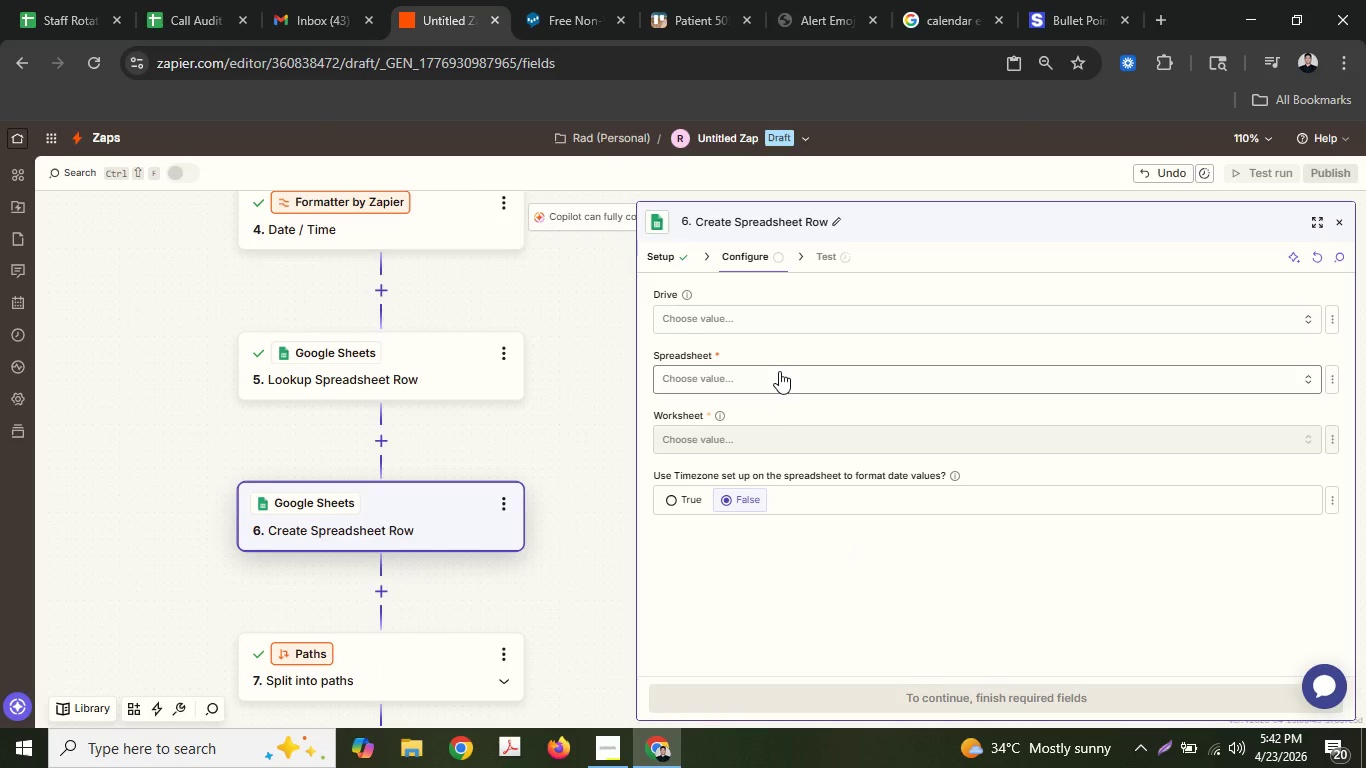 
left_click_drag(start_coordinate=[774, 312], to_coordinate=[791, 370])
 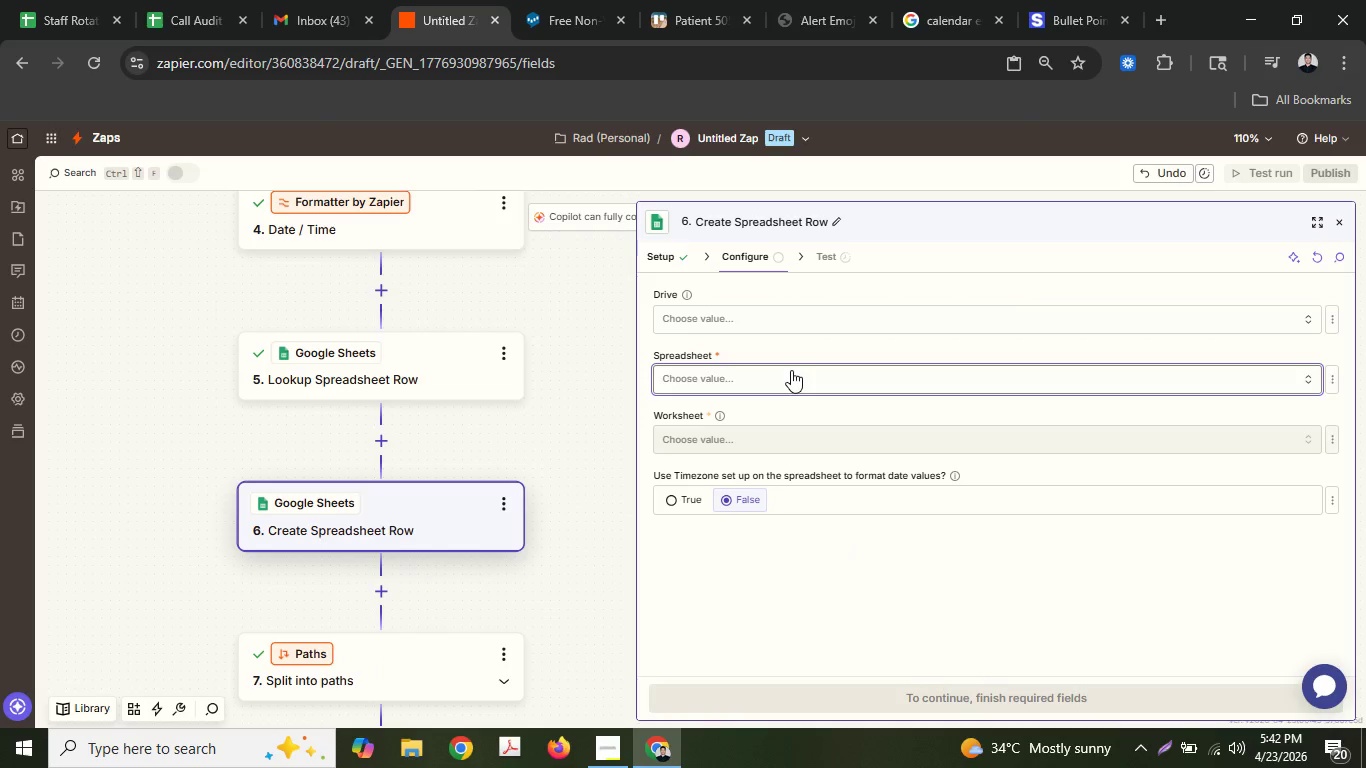 
left_click([791, 370])
 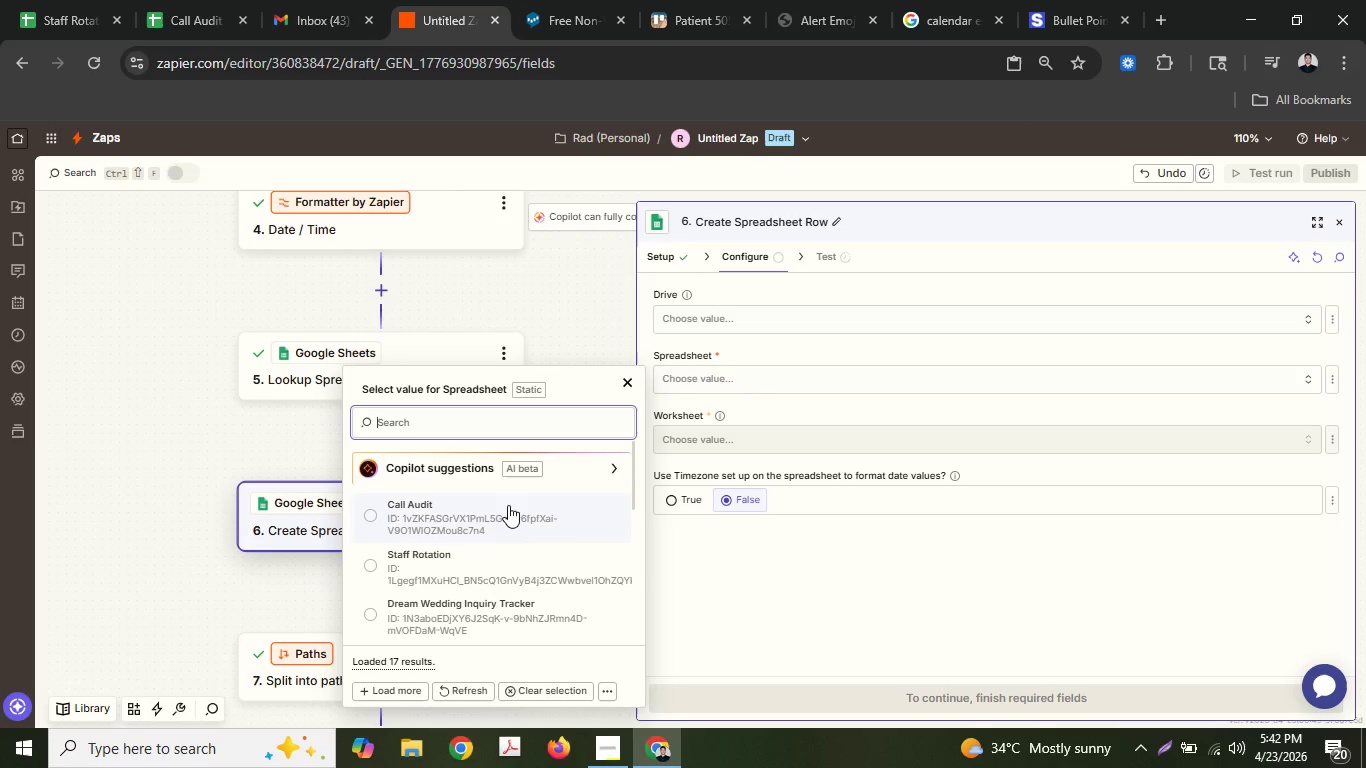 
left_click([508, 505])
 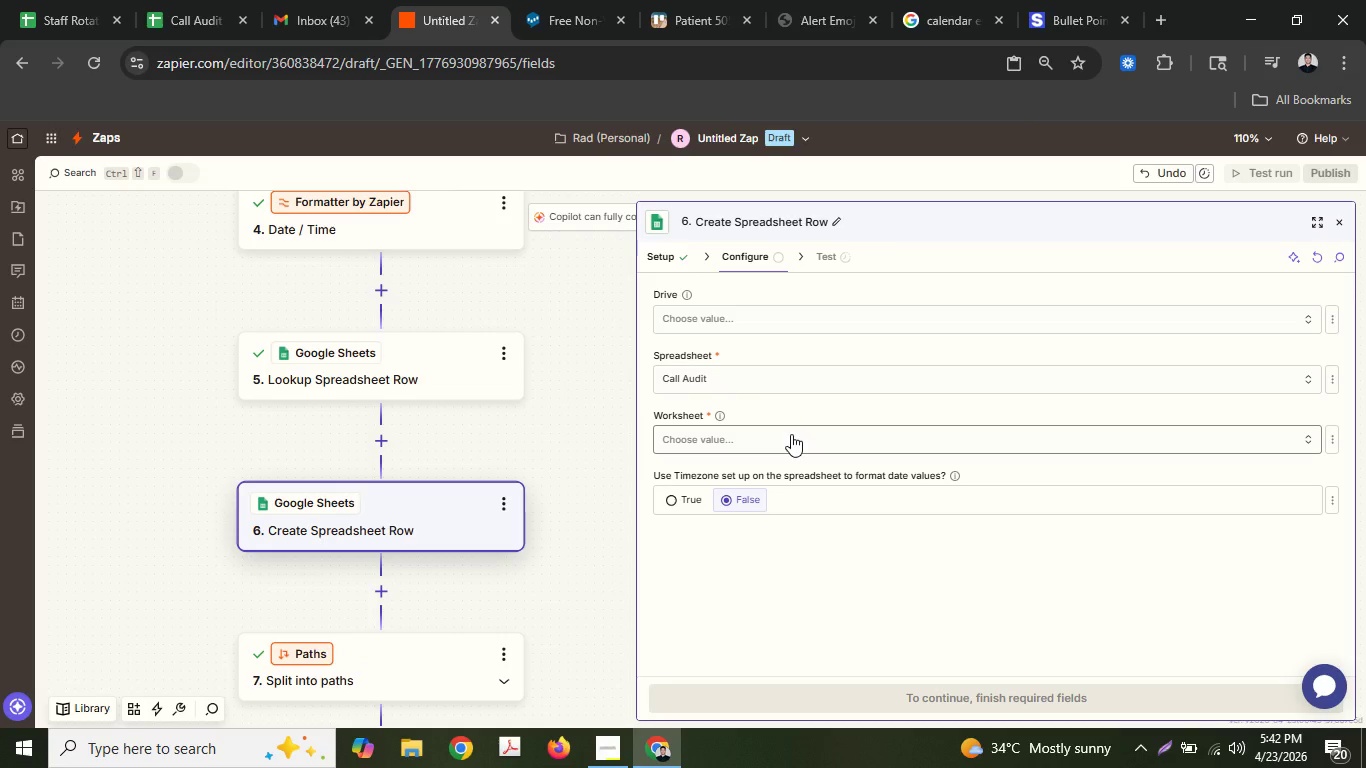 
left_click([791, 434])
 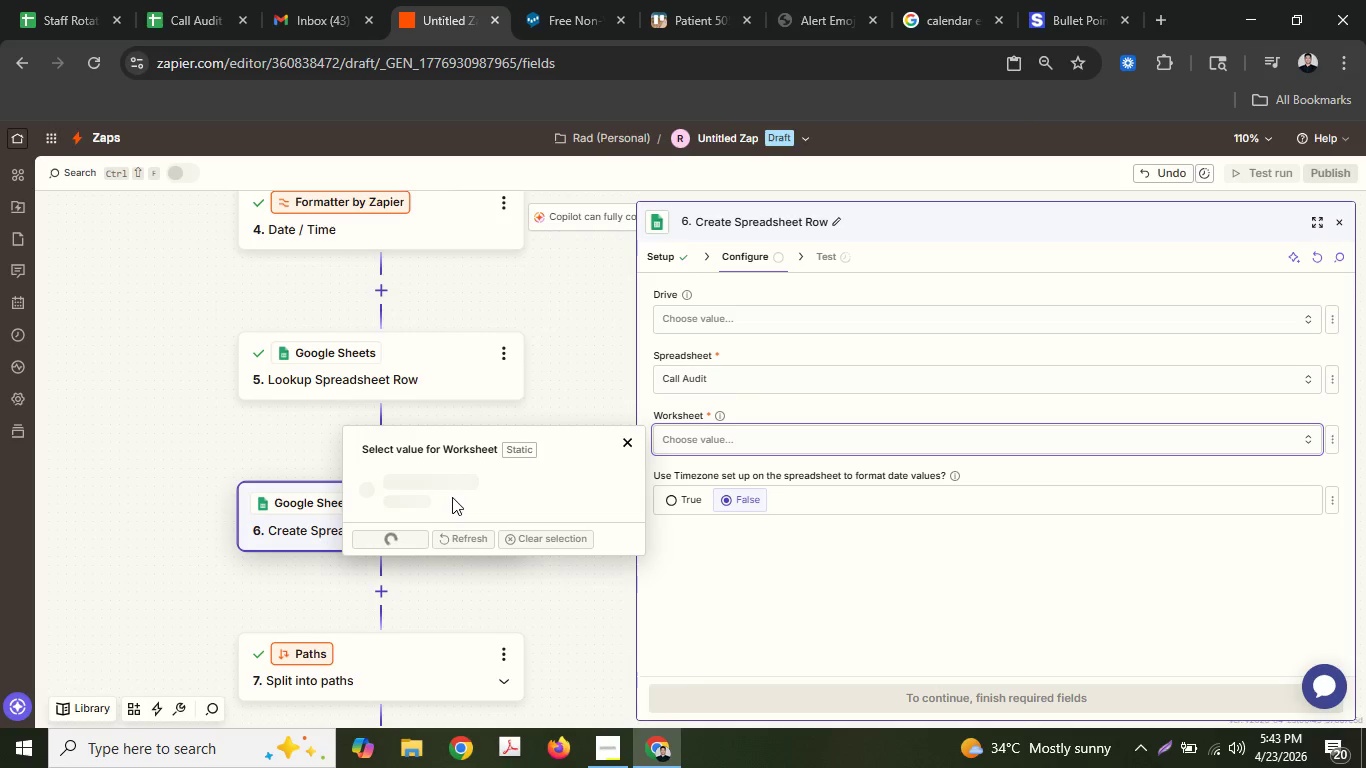 
wait(15.84)
 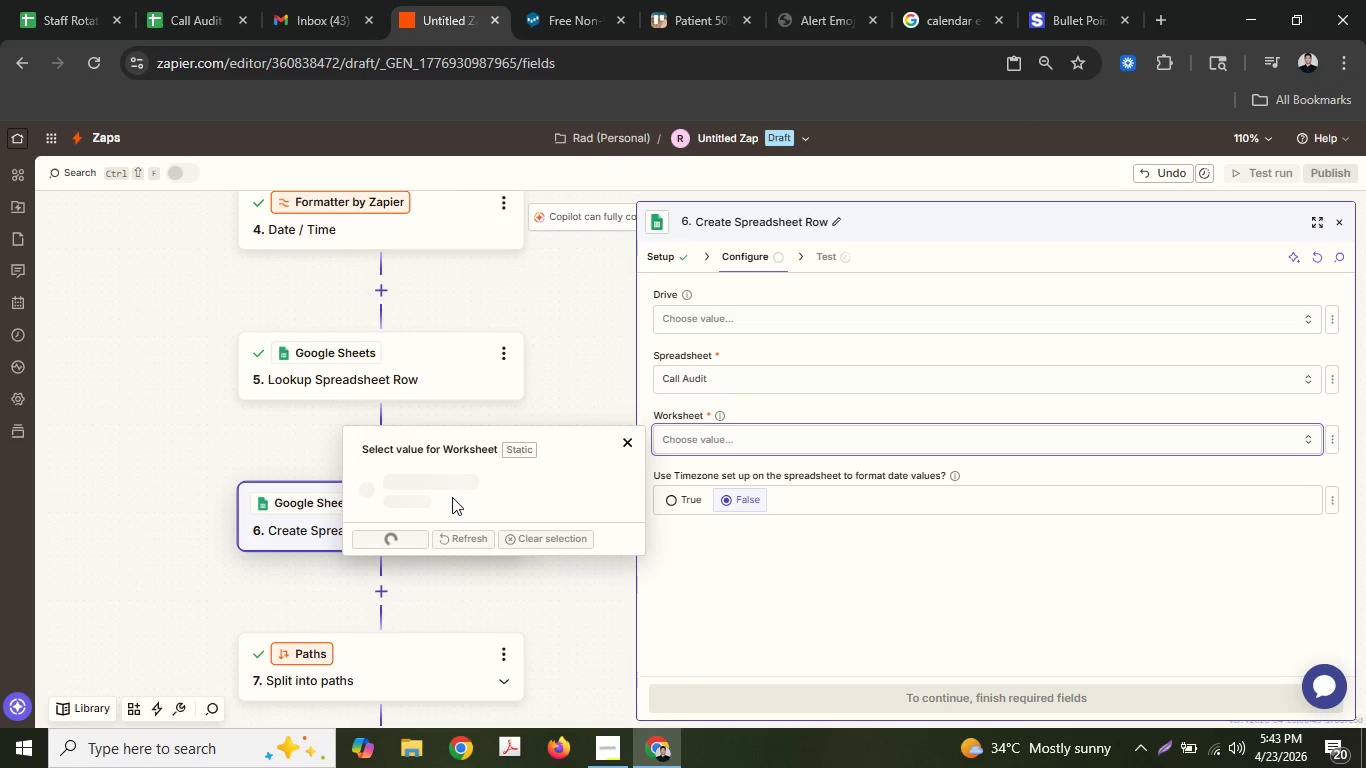 
left_click([501, 495])
 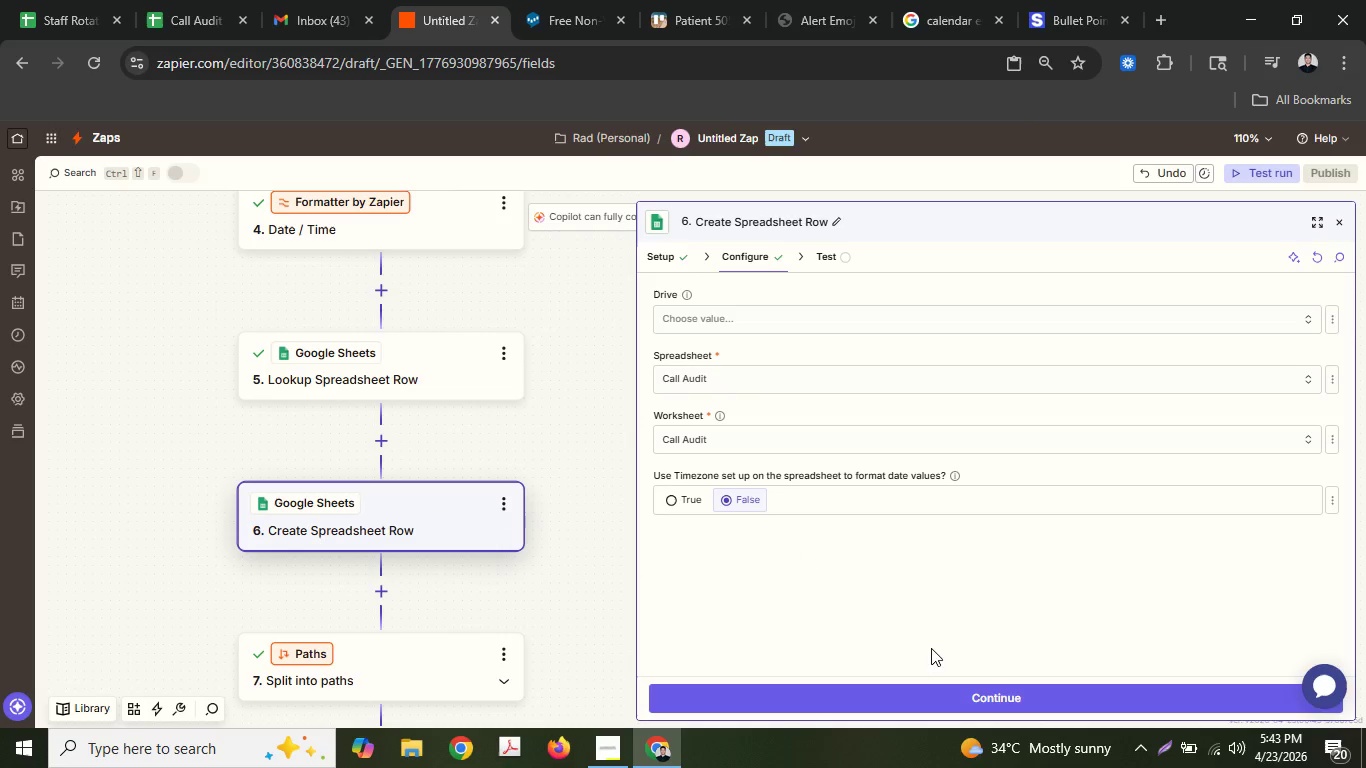 
scroll: coordinate [898, 516], scroll_direction: down, amount: 6.0
 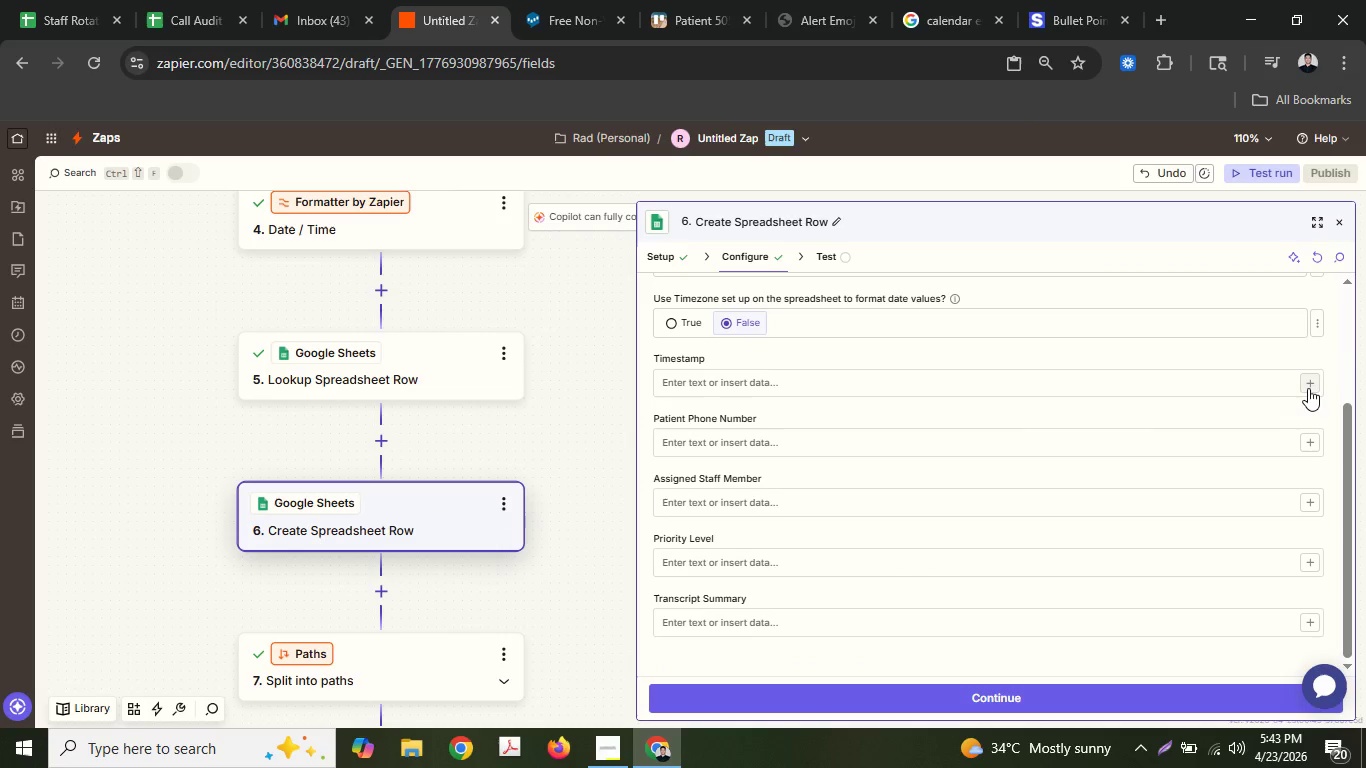 
left_click([1309, 386])
 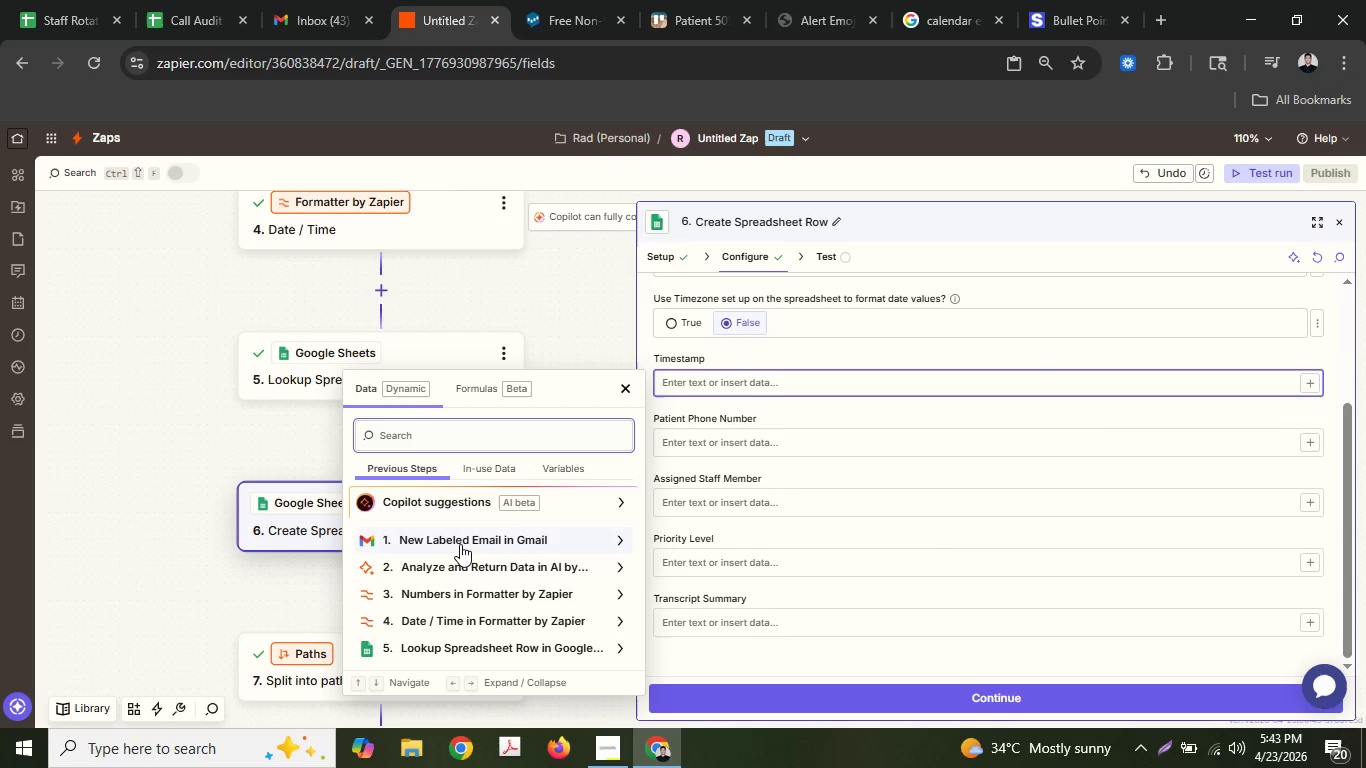 
left_click([460, 544])
 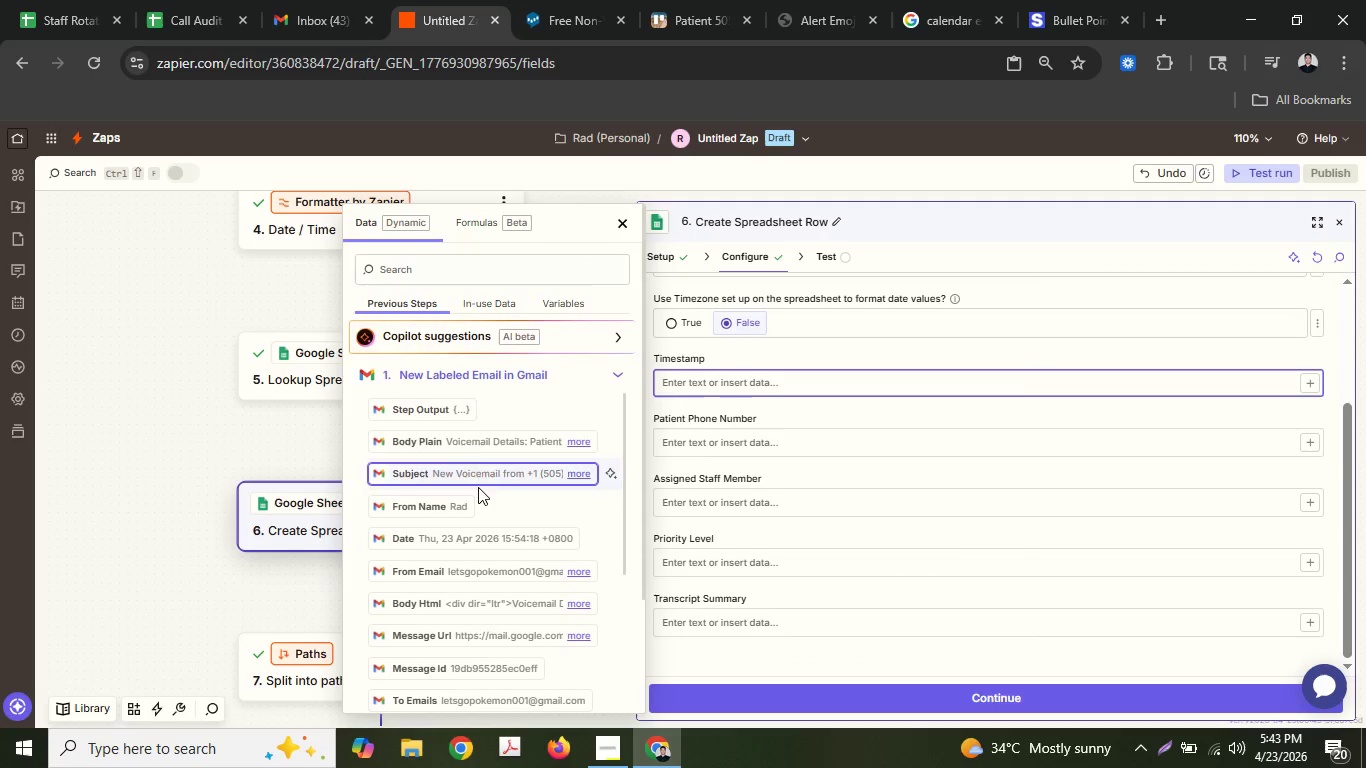 
left_click([457, 272])
 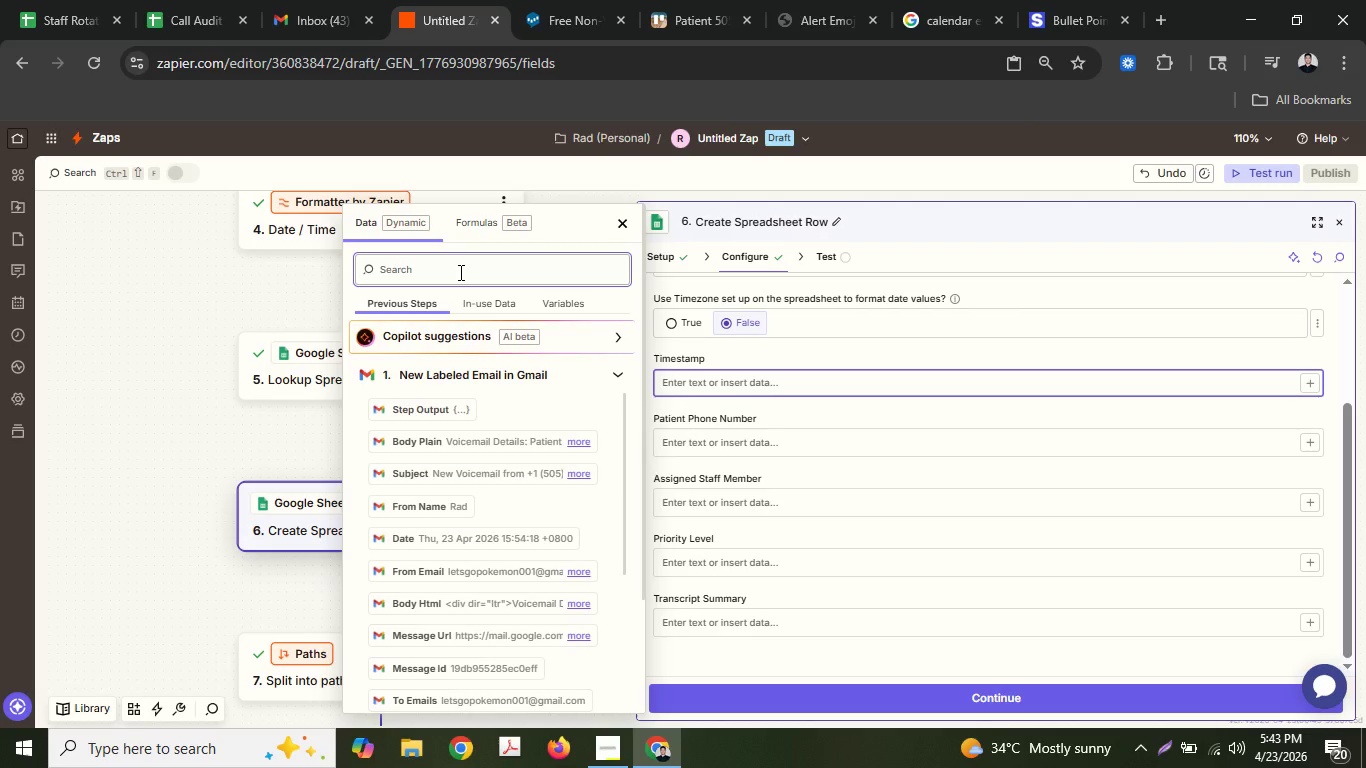 
type(date)
 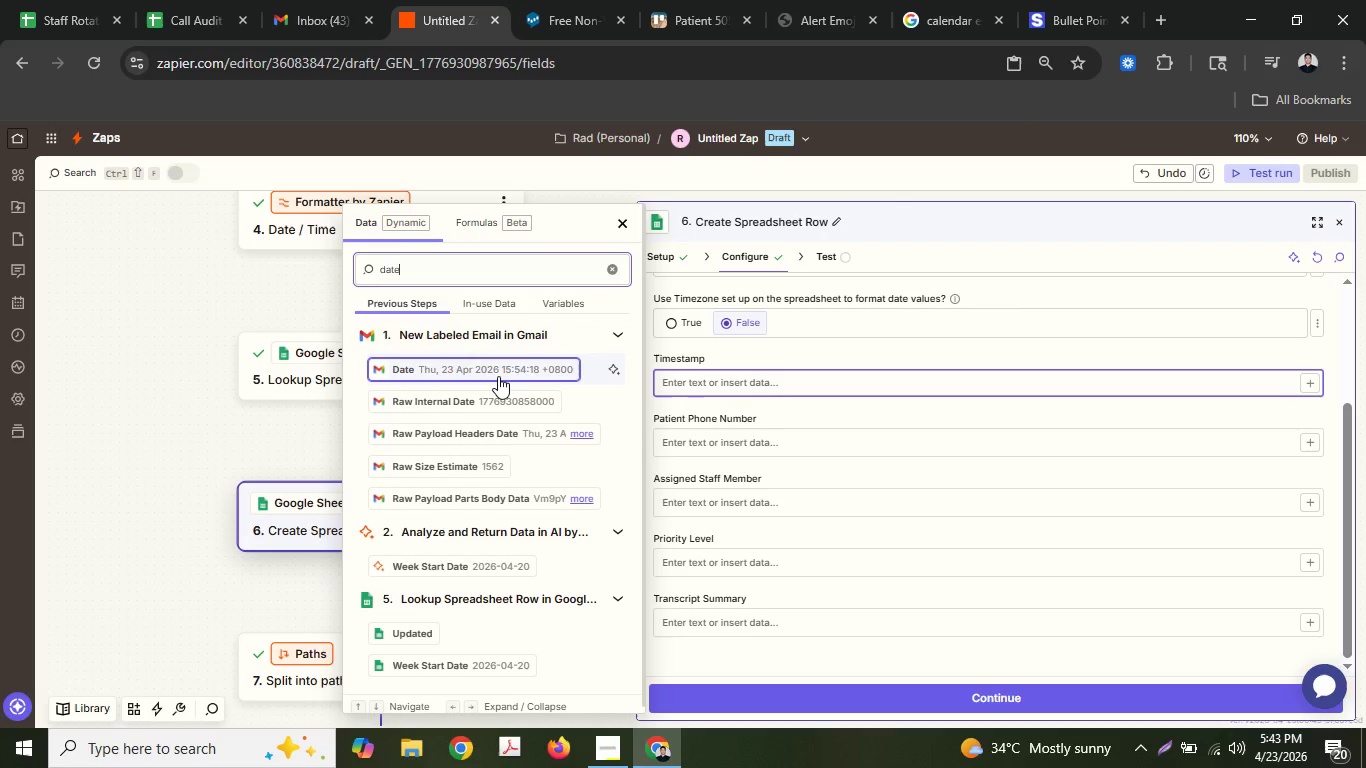 
left_click([498, 376])
 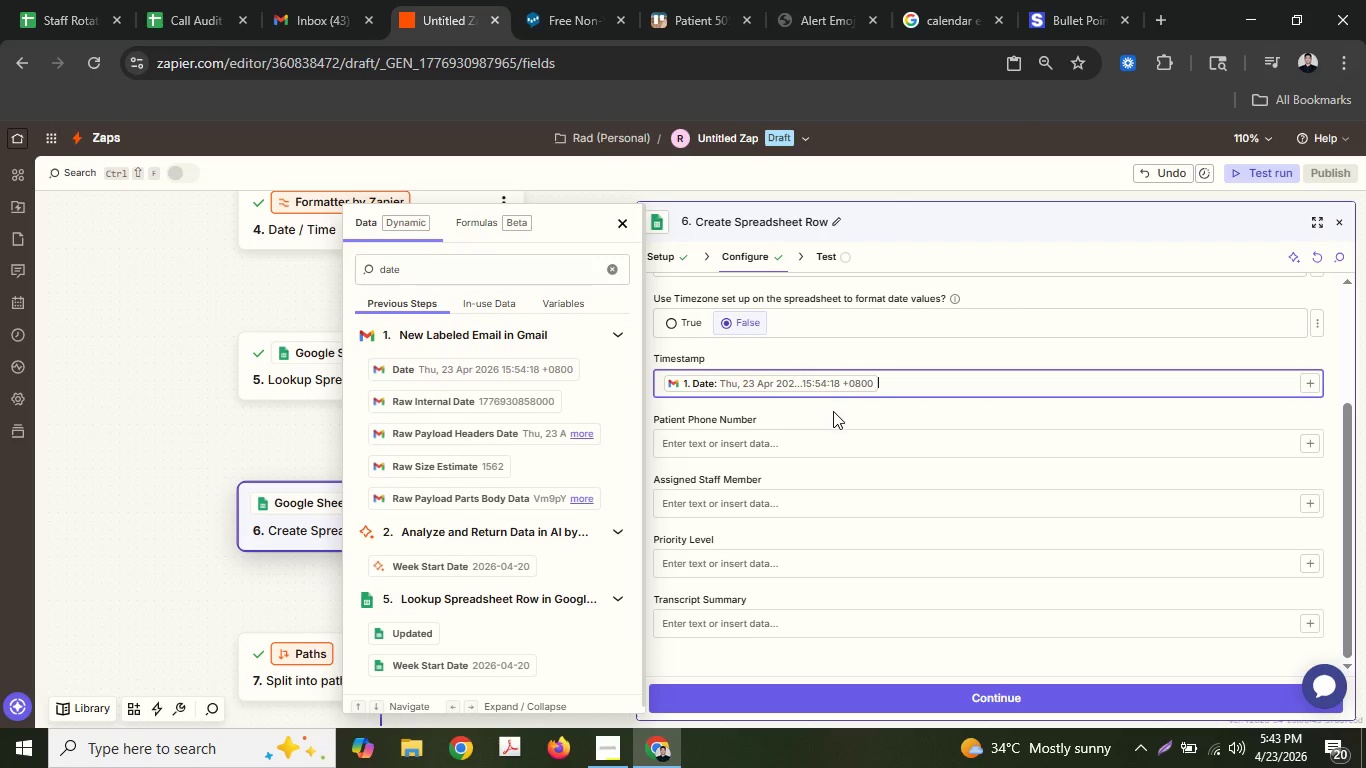 
left_click([833, 436])
 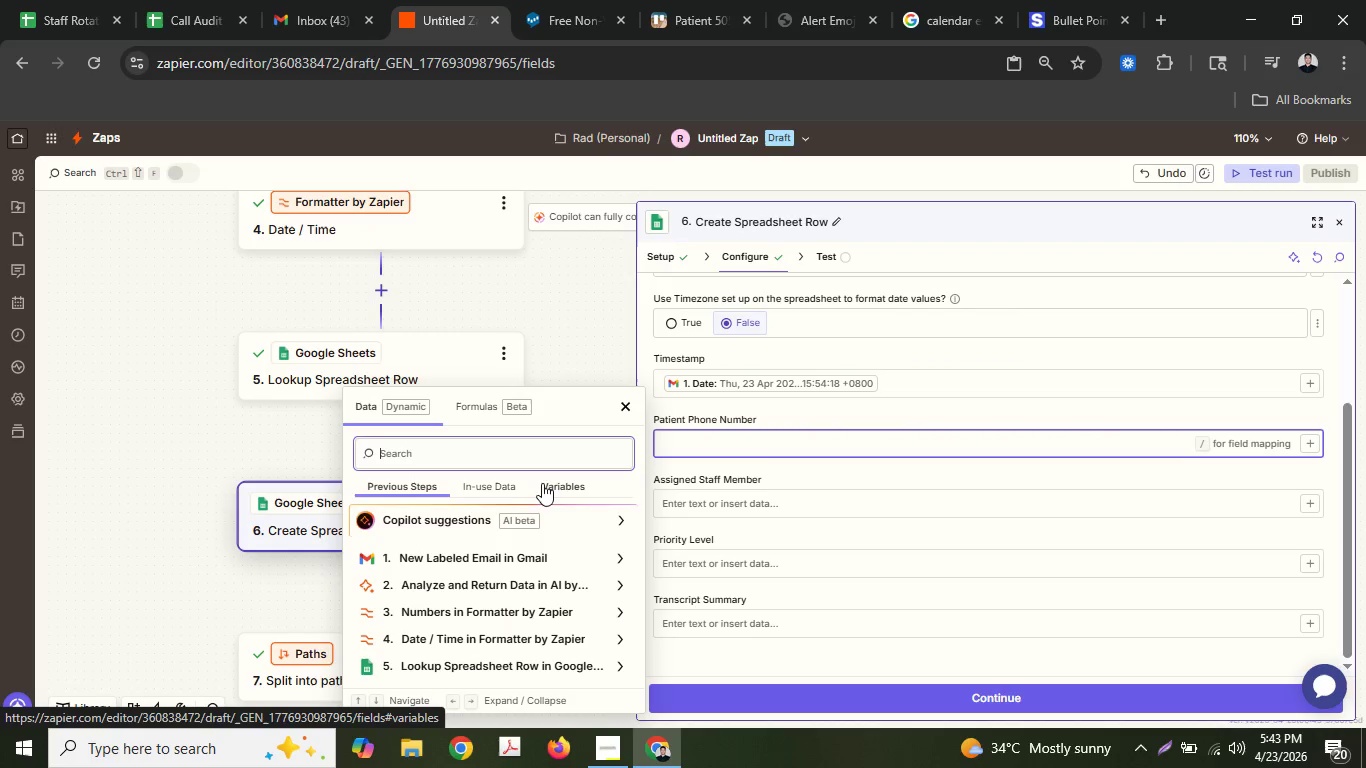 
mouse_move([479, 569])
 